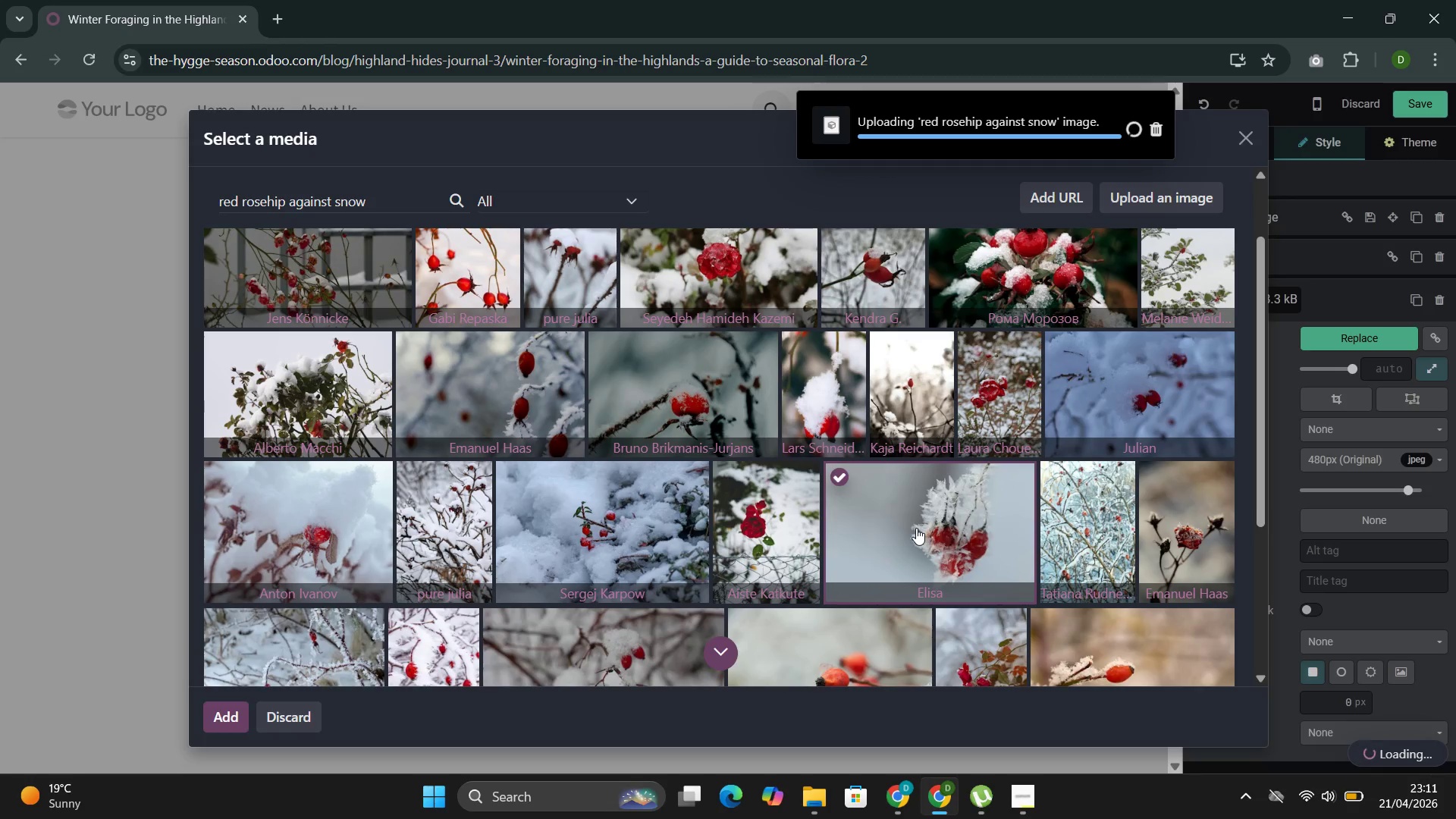 
double_click([755, 472])
 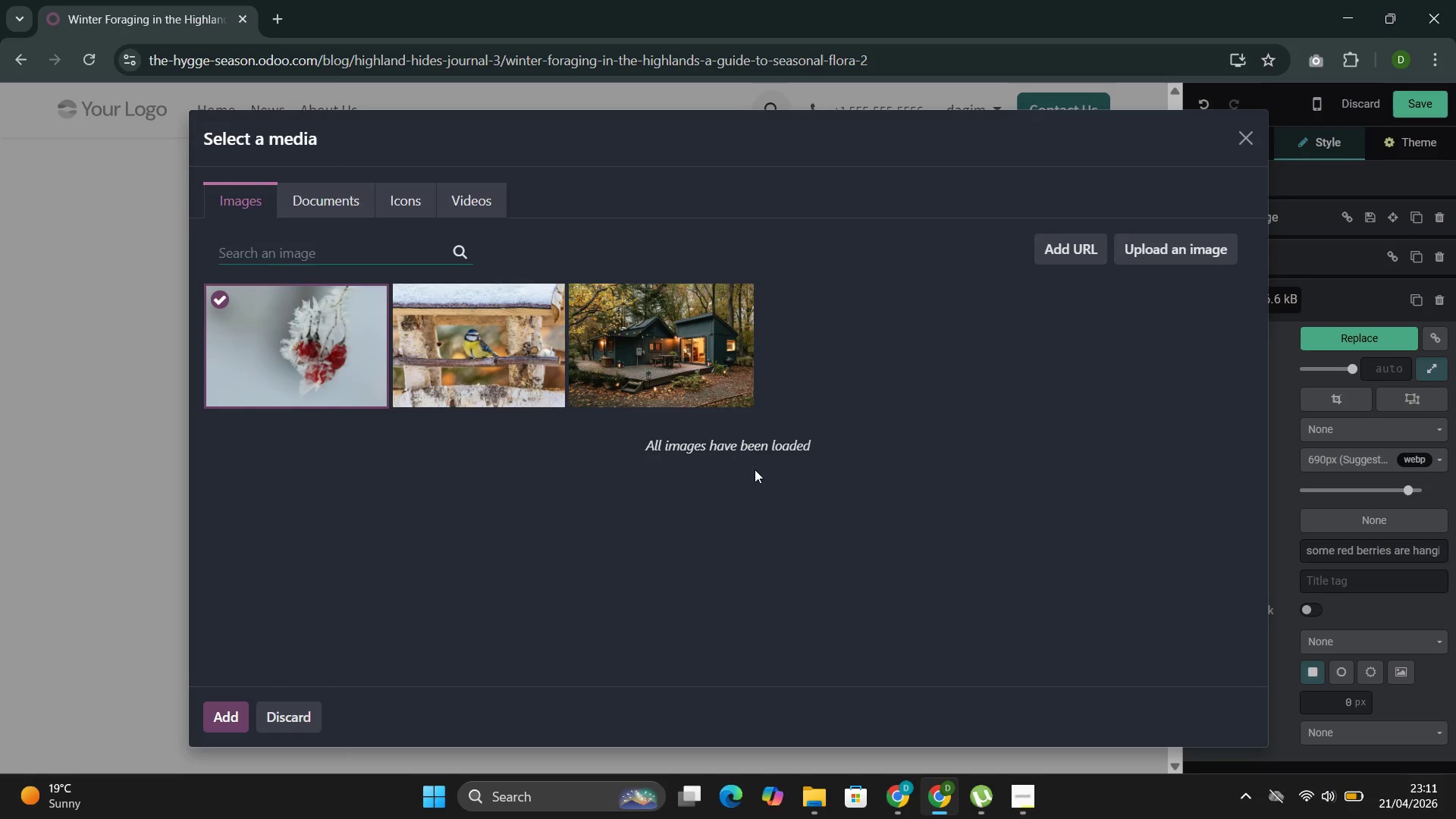 
left_click([322, 363])
 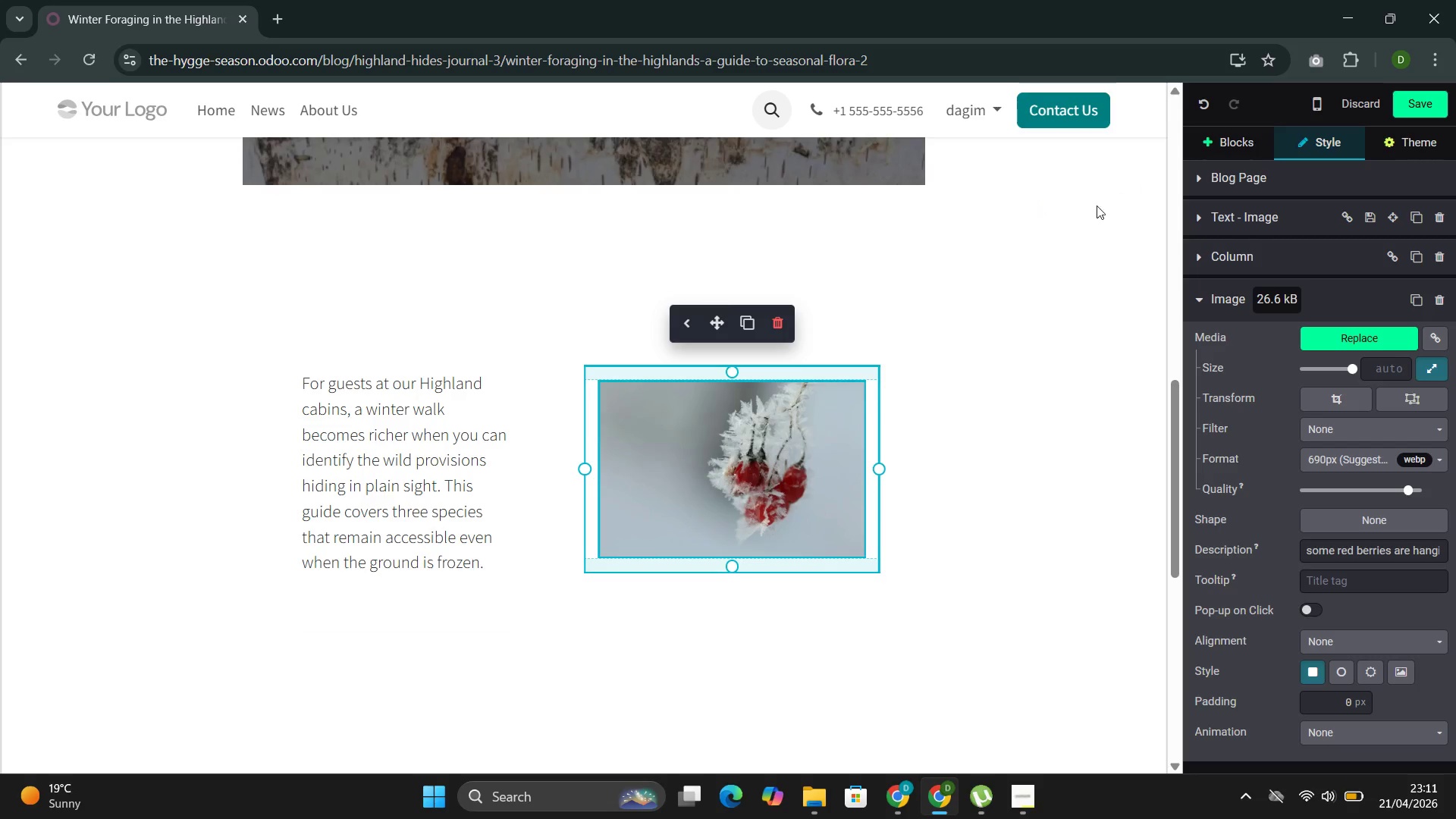 
scroll: coordinate [673, 375], scroll_direction: down, amount: 3.0
 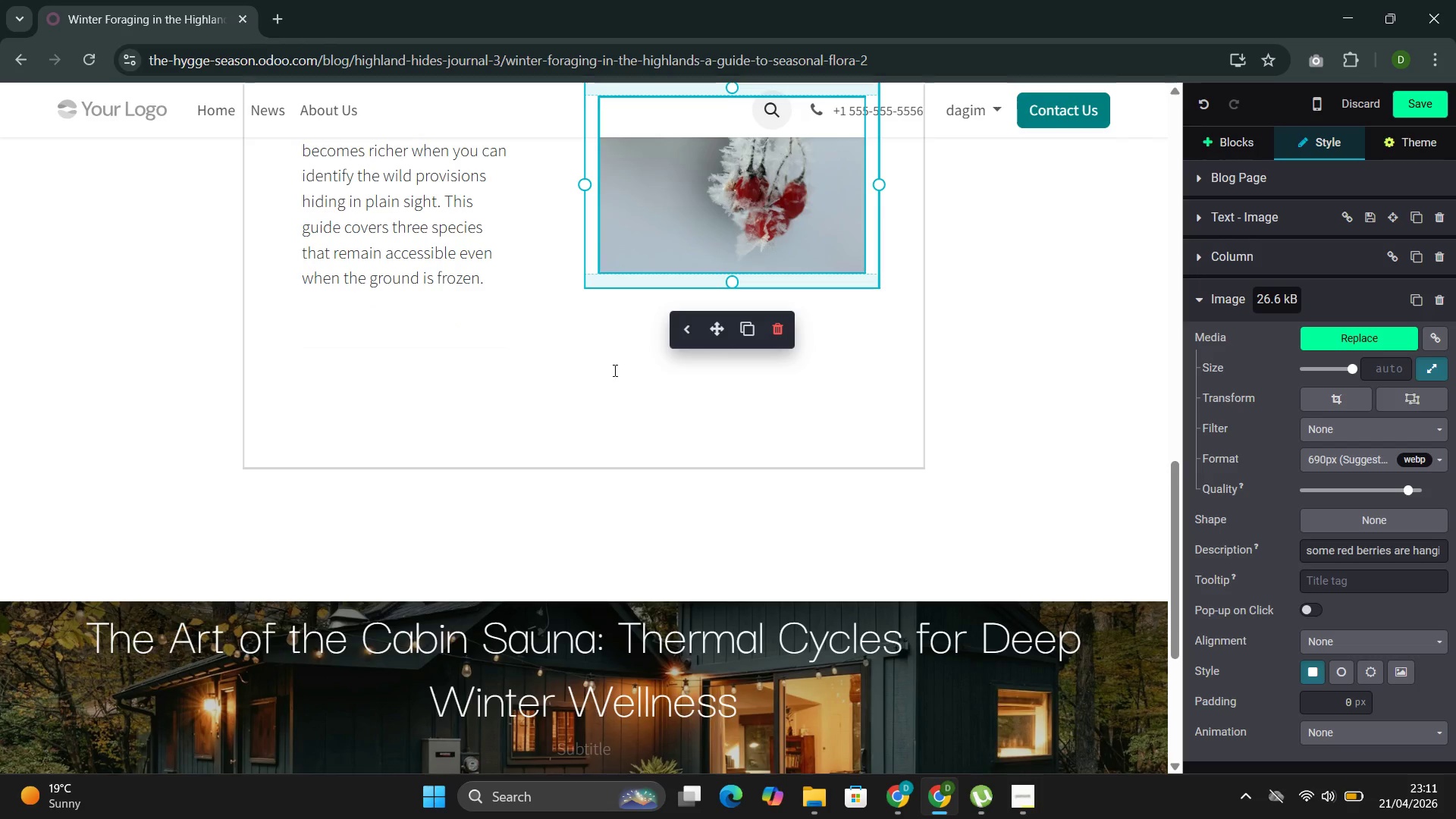 
scroll: coordinate [438, 348], scroll_direction: none, amount: 0.0
 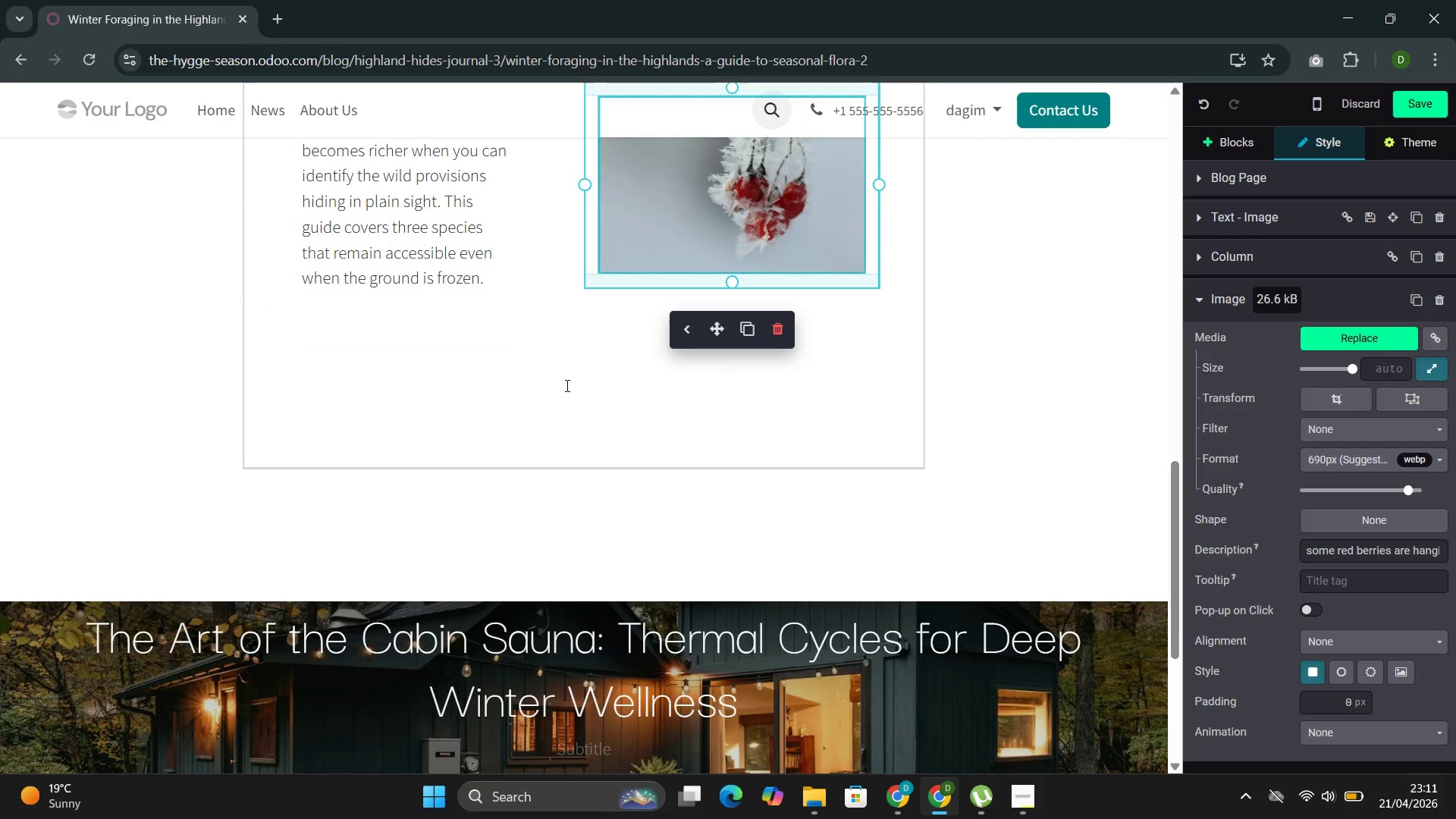 
left_click([558, 393])
 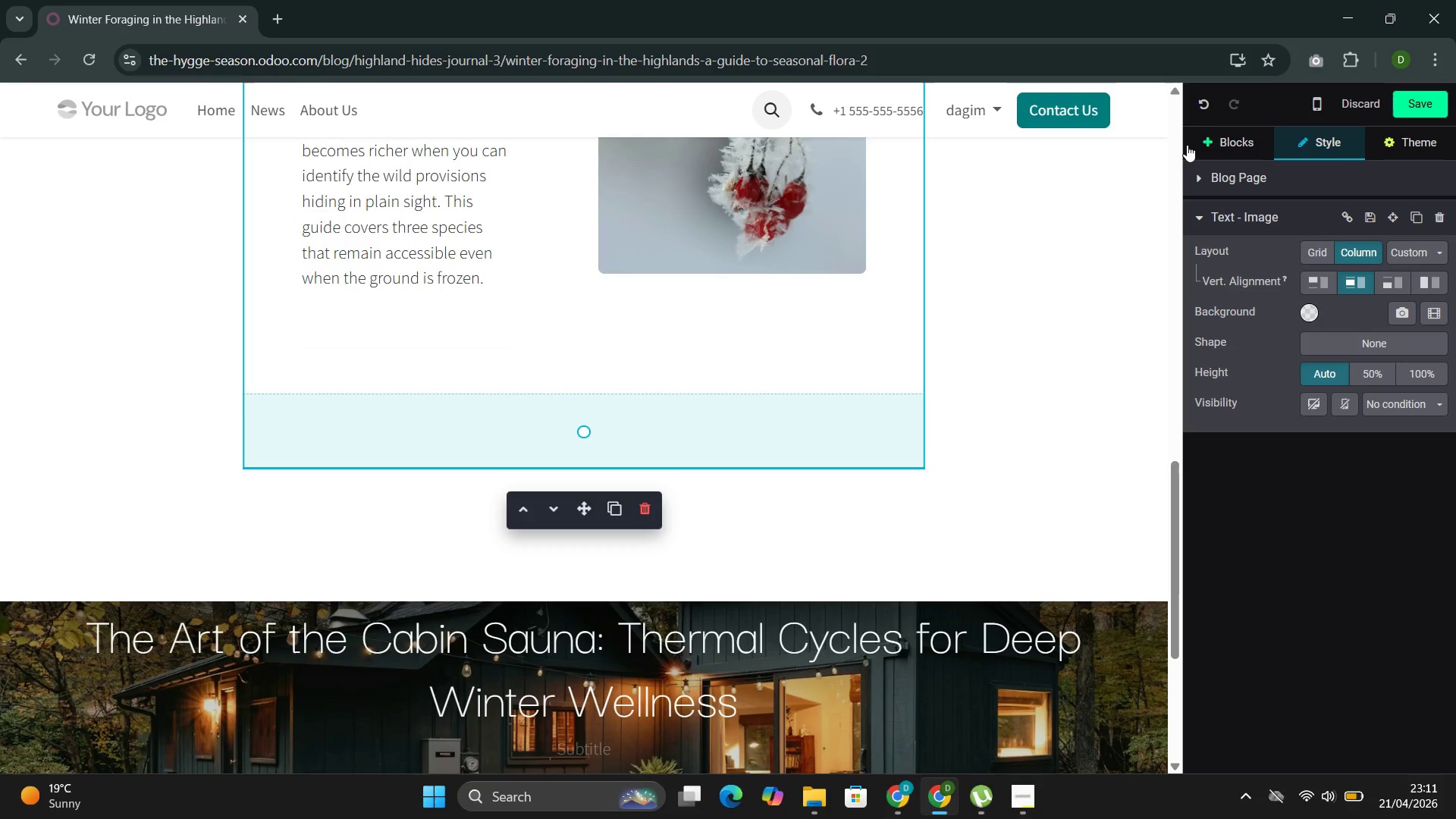 
left_click([1206, 151])
 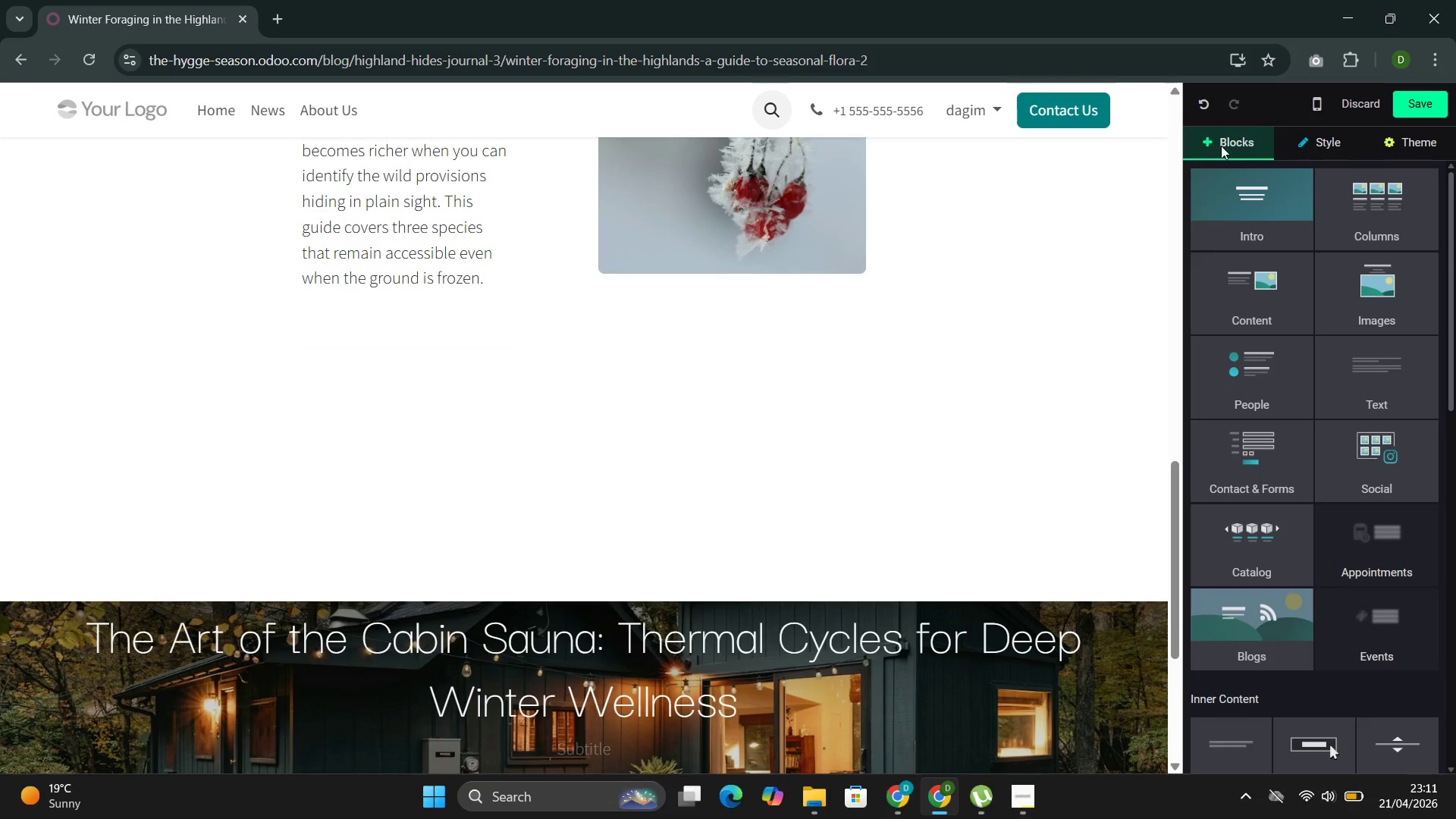 
left_click([1265, 202])
 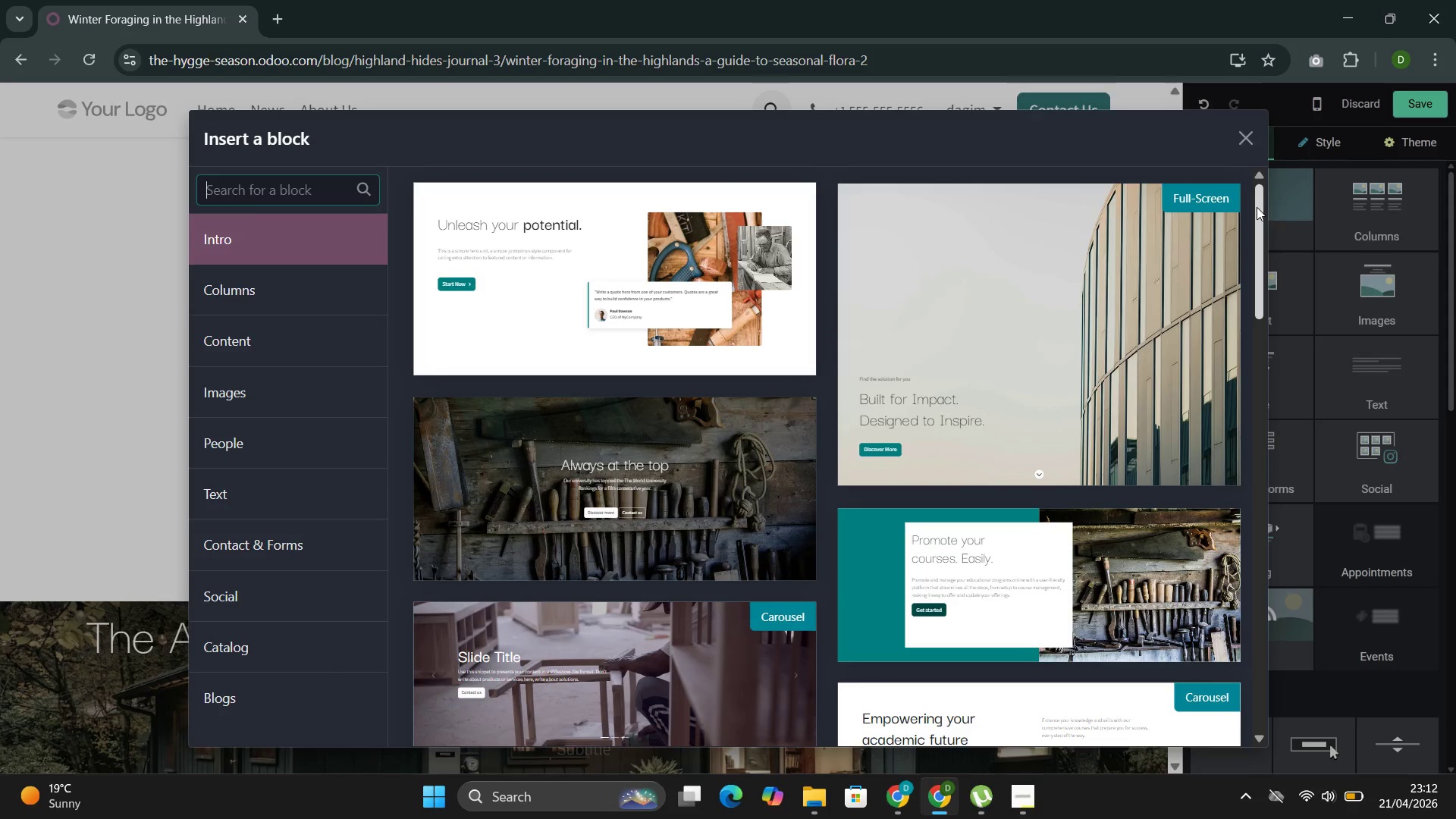 
wait(25.42)
 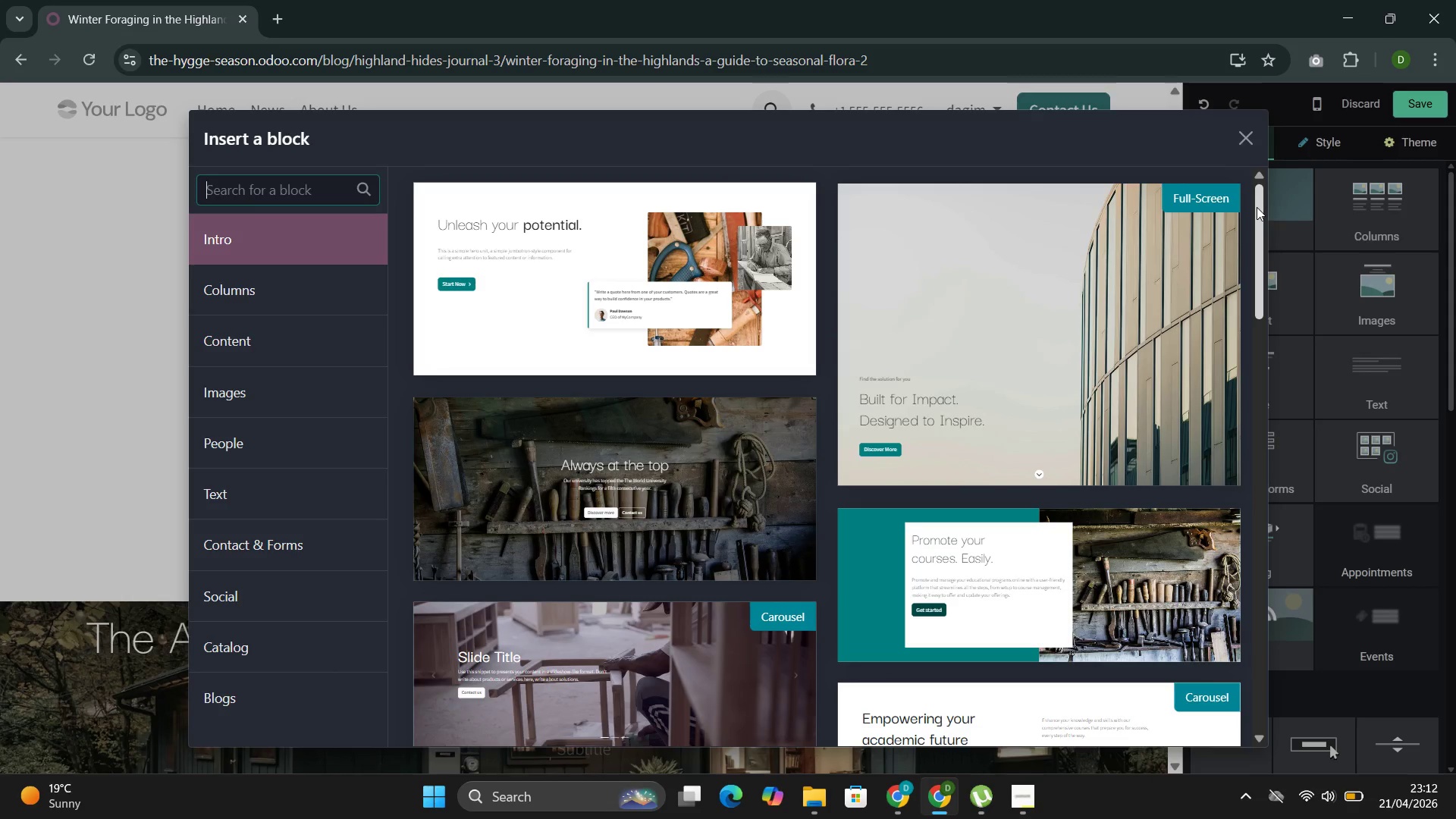 
left_click([275, 339])
 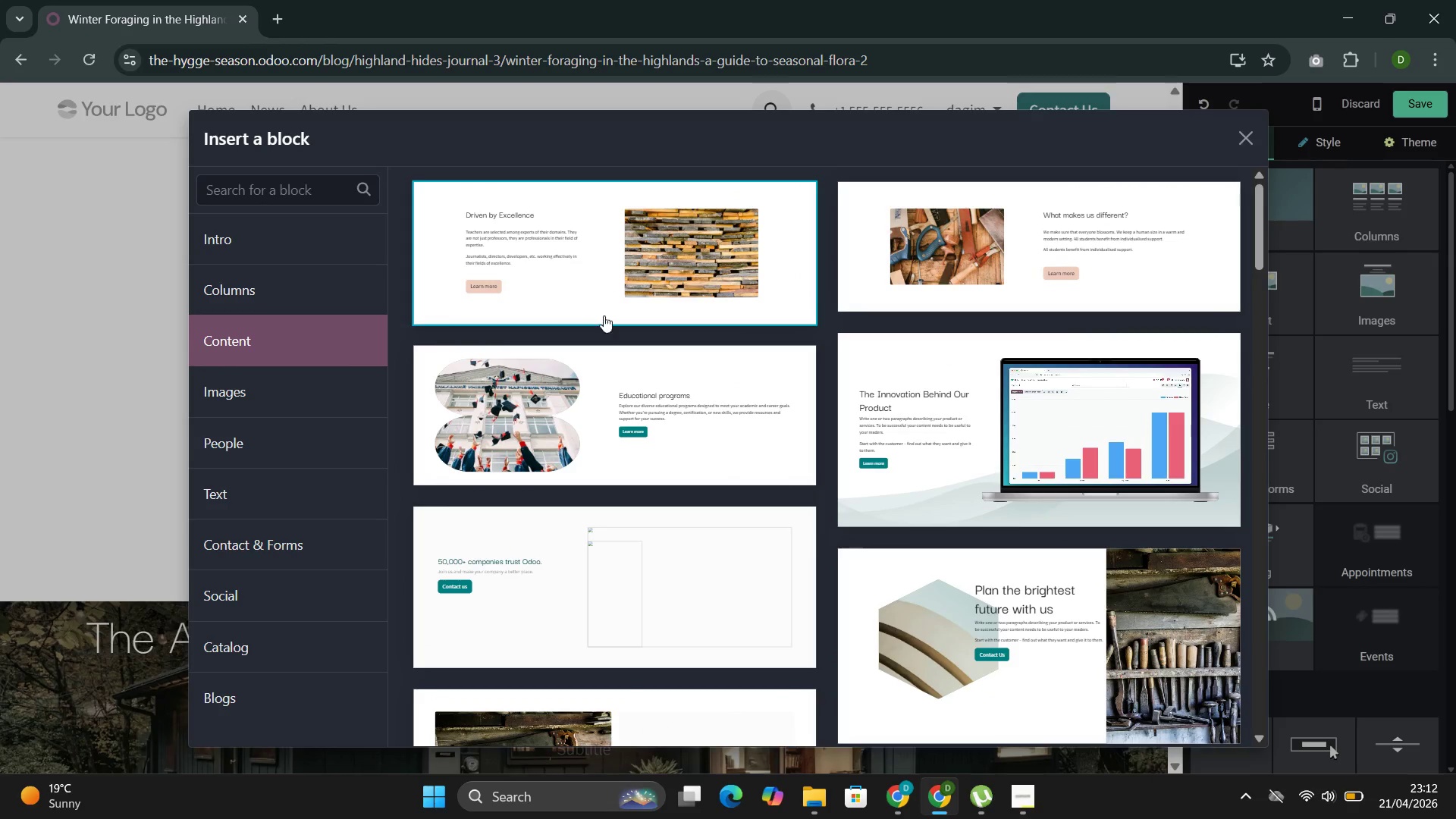 
left_click([614, 434])
 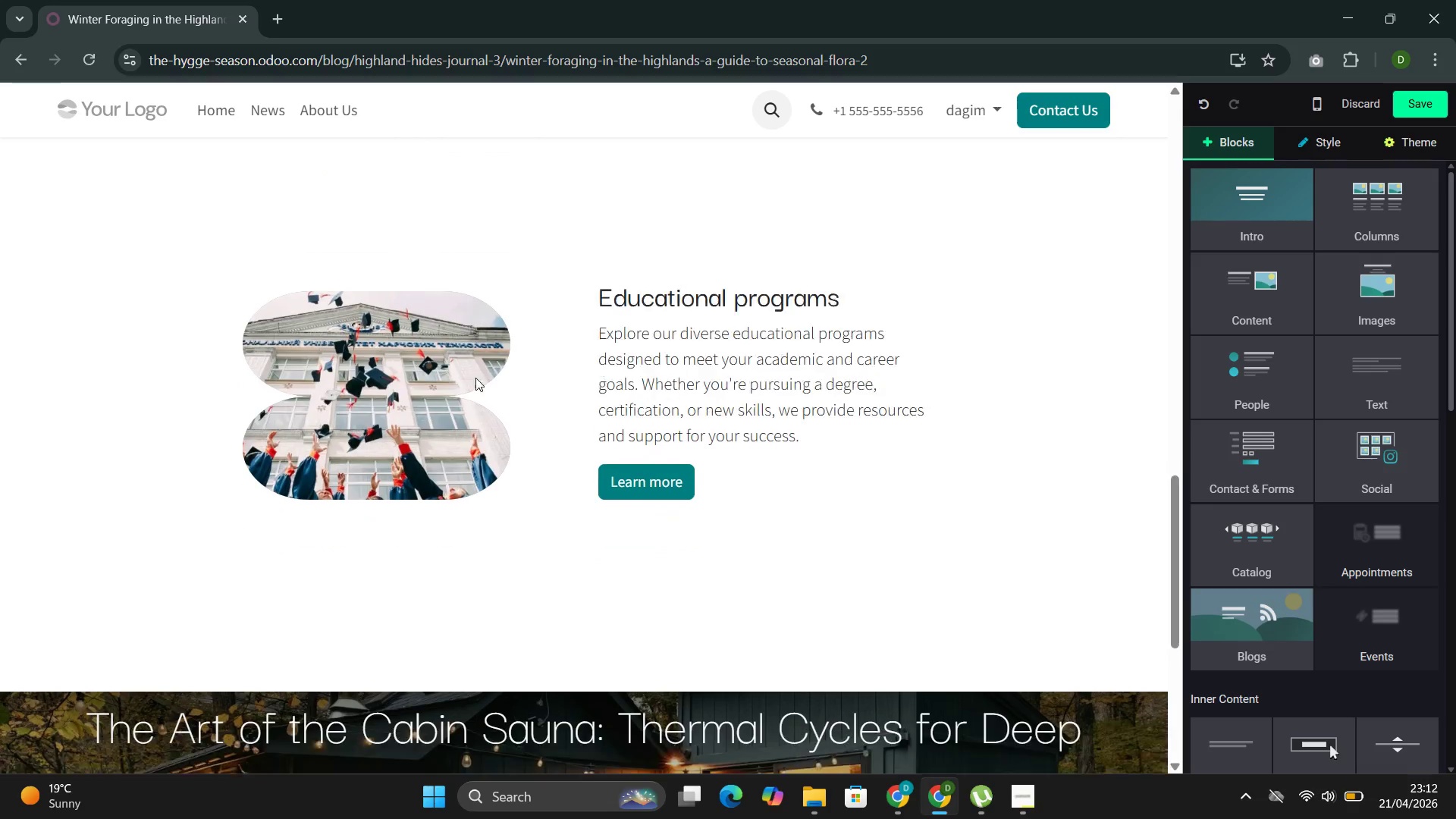 
scroll: coordinate [597, 418], scroll_direction: up, amount: 1.0
 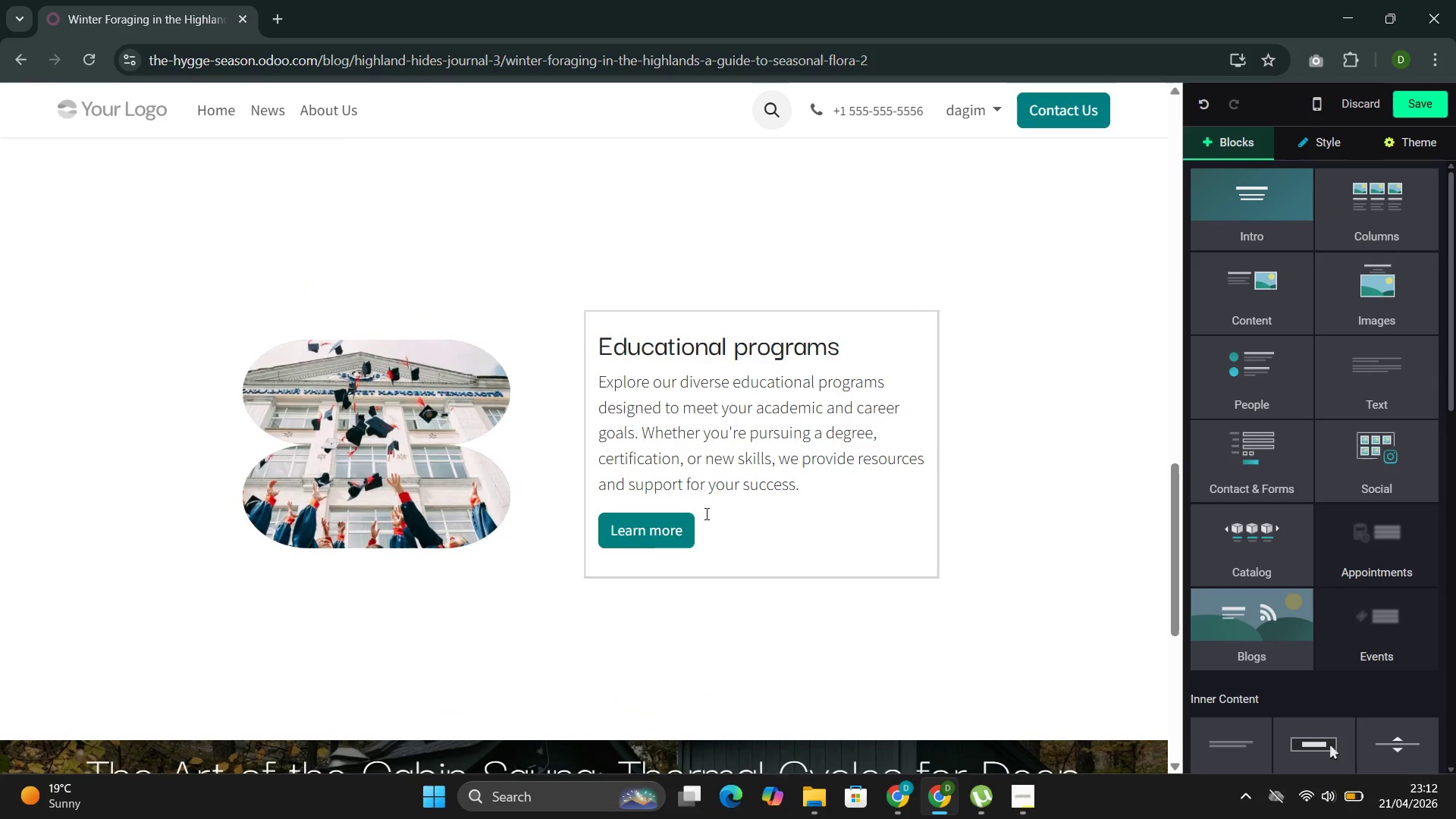 
left_click([657, 531])
 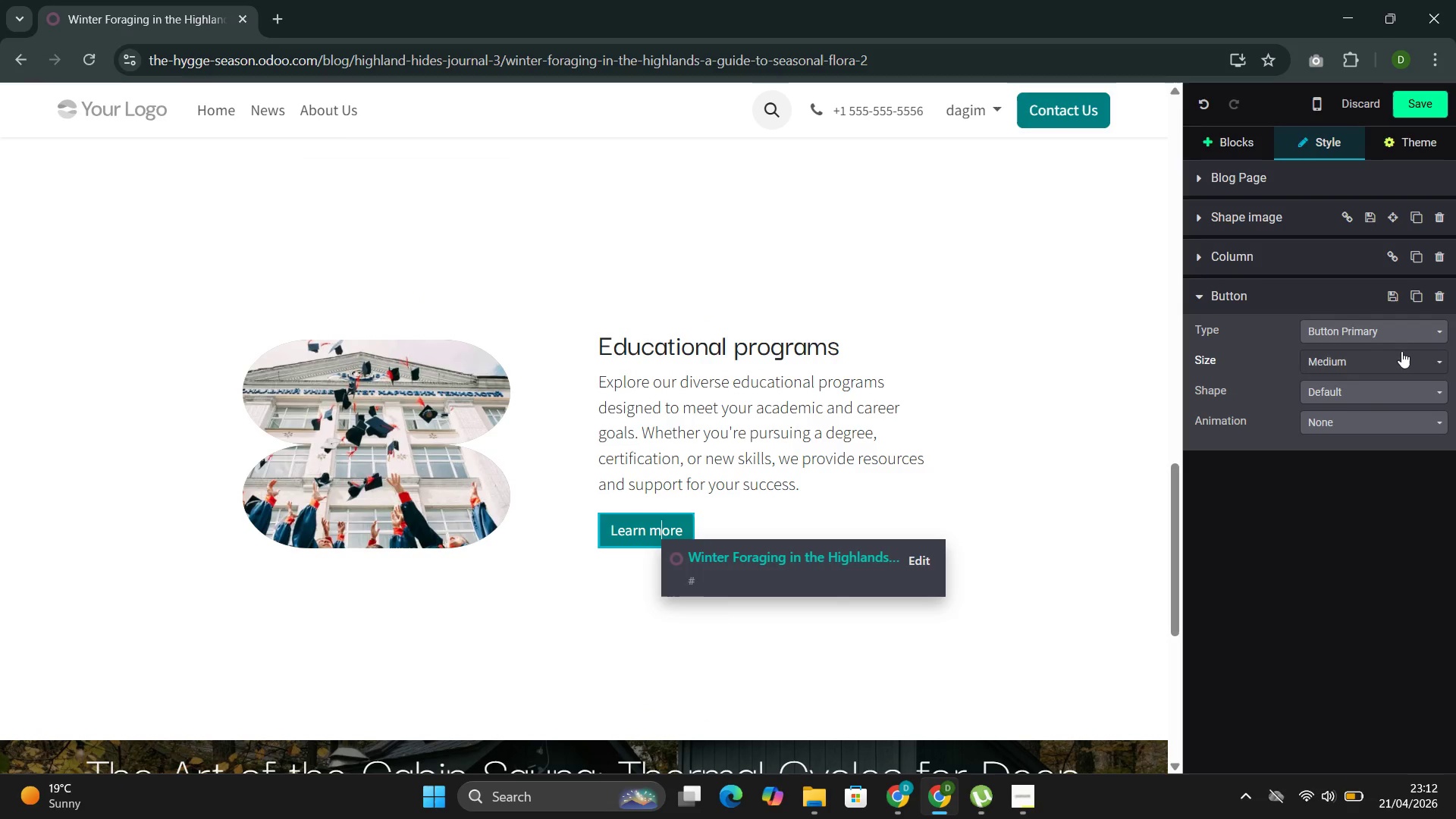 
left_click([1439, 296])
 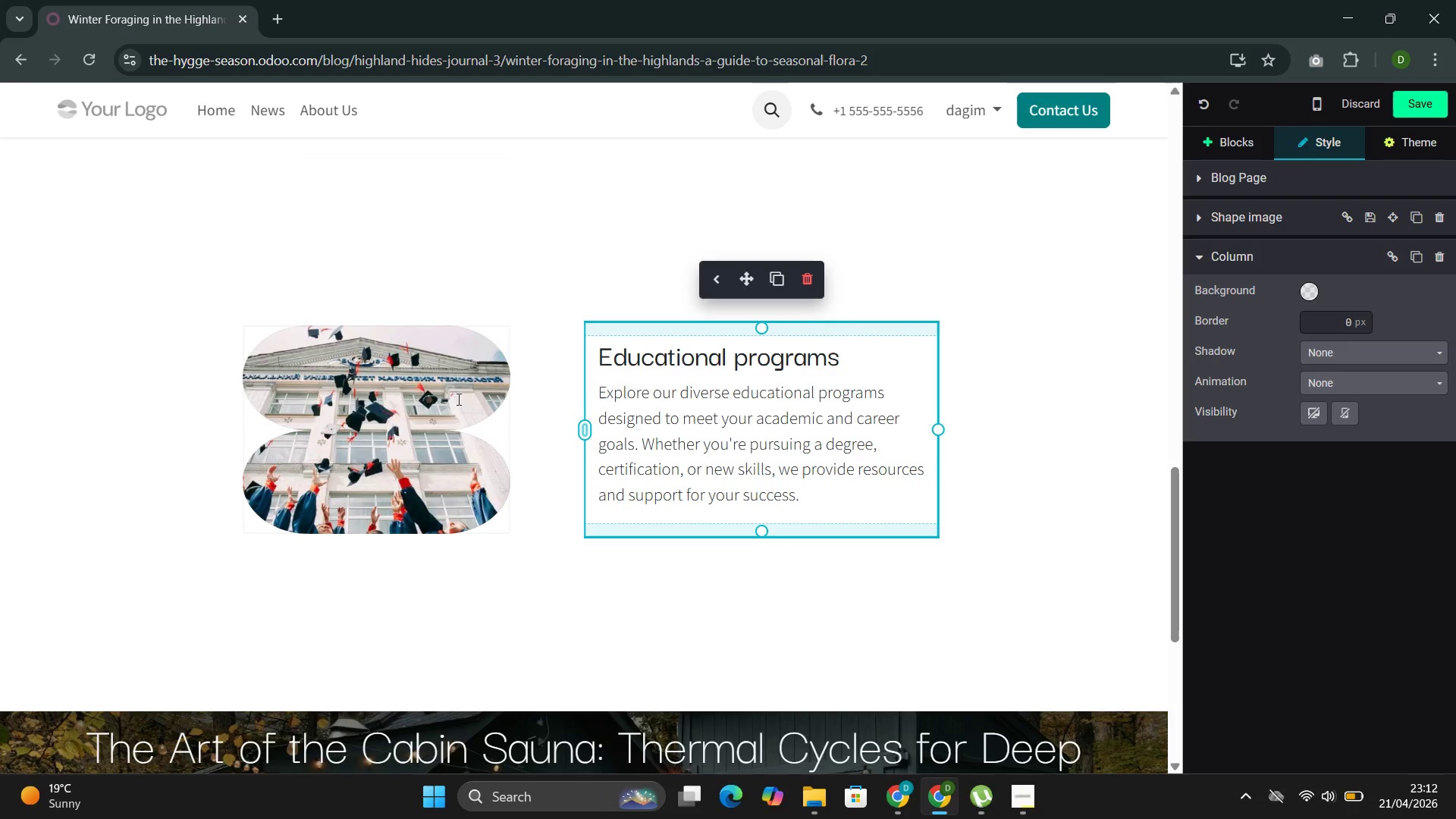 
left_click([488, 389])
 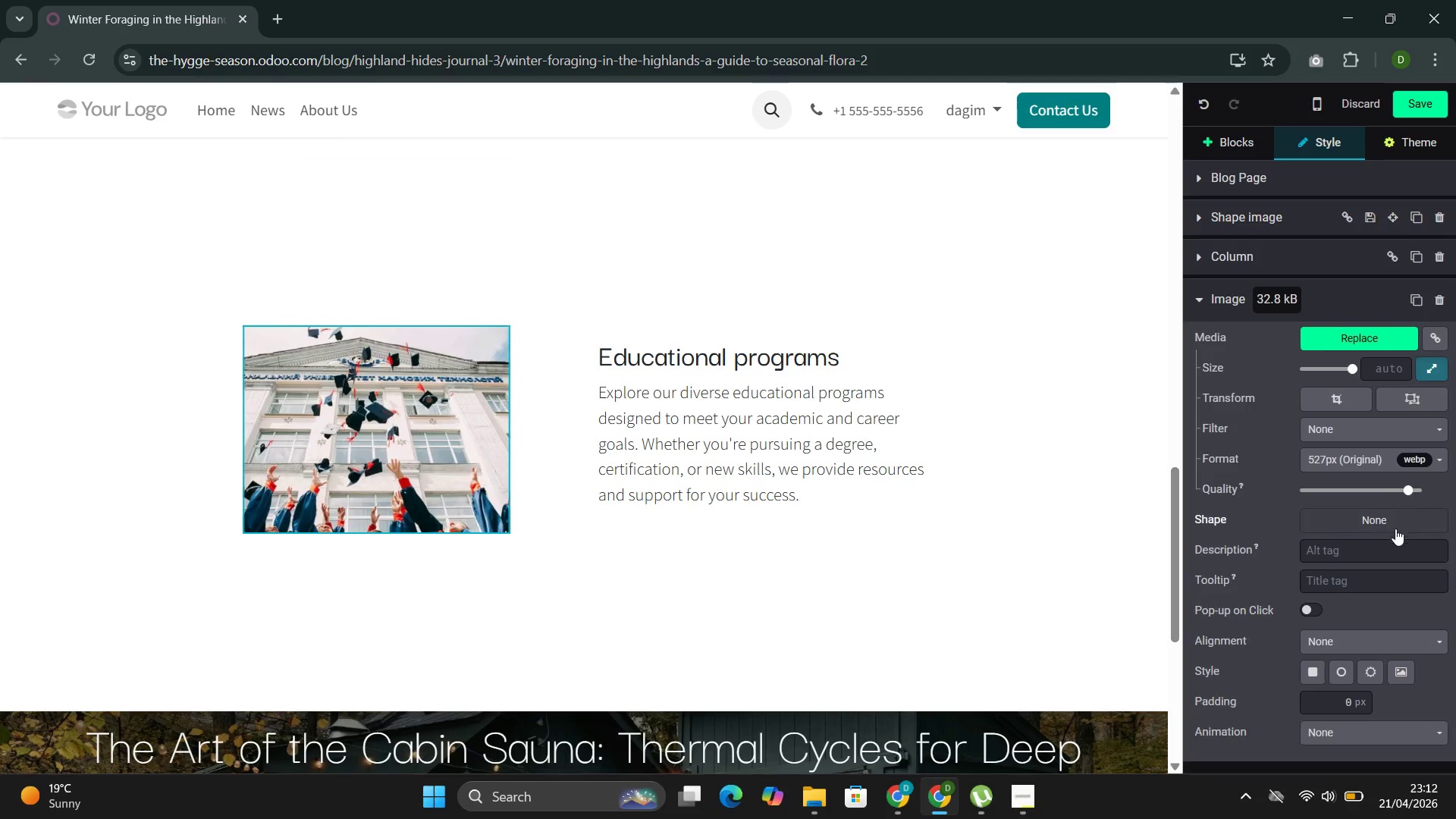 
wait(6.67)
 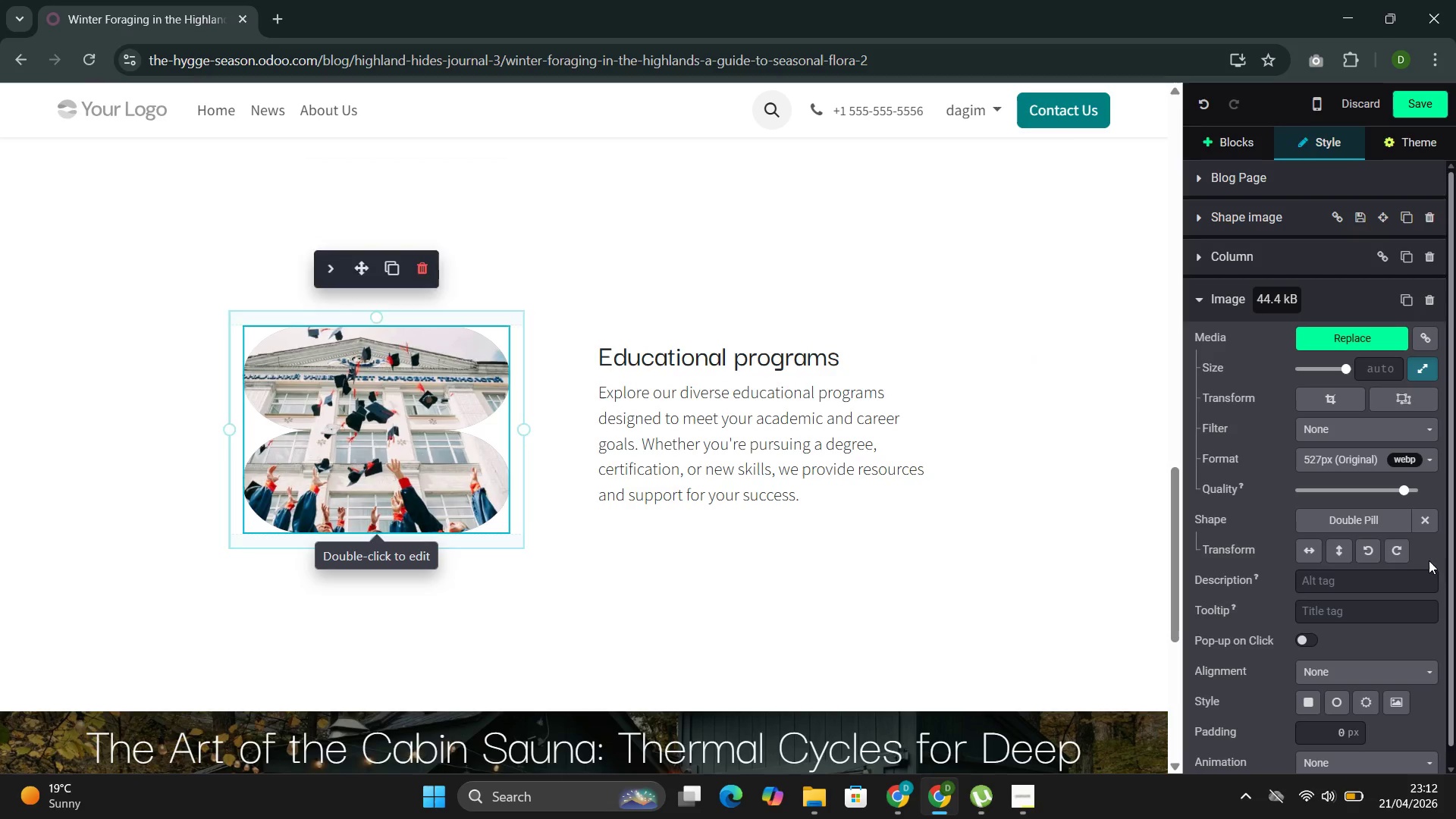 
scroll: coordinate [866, 488], scroll_direction: up, amount: 3.0
 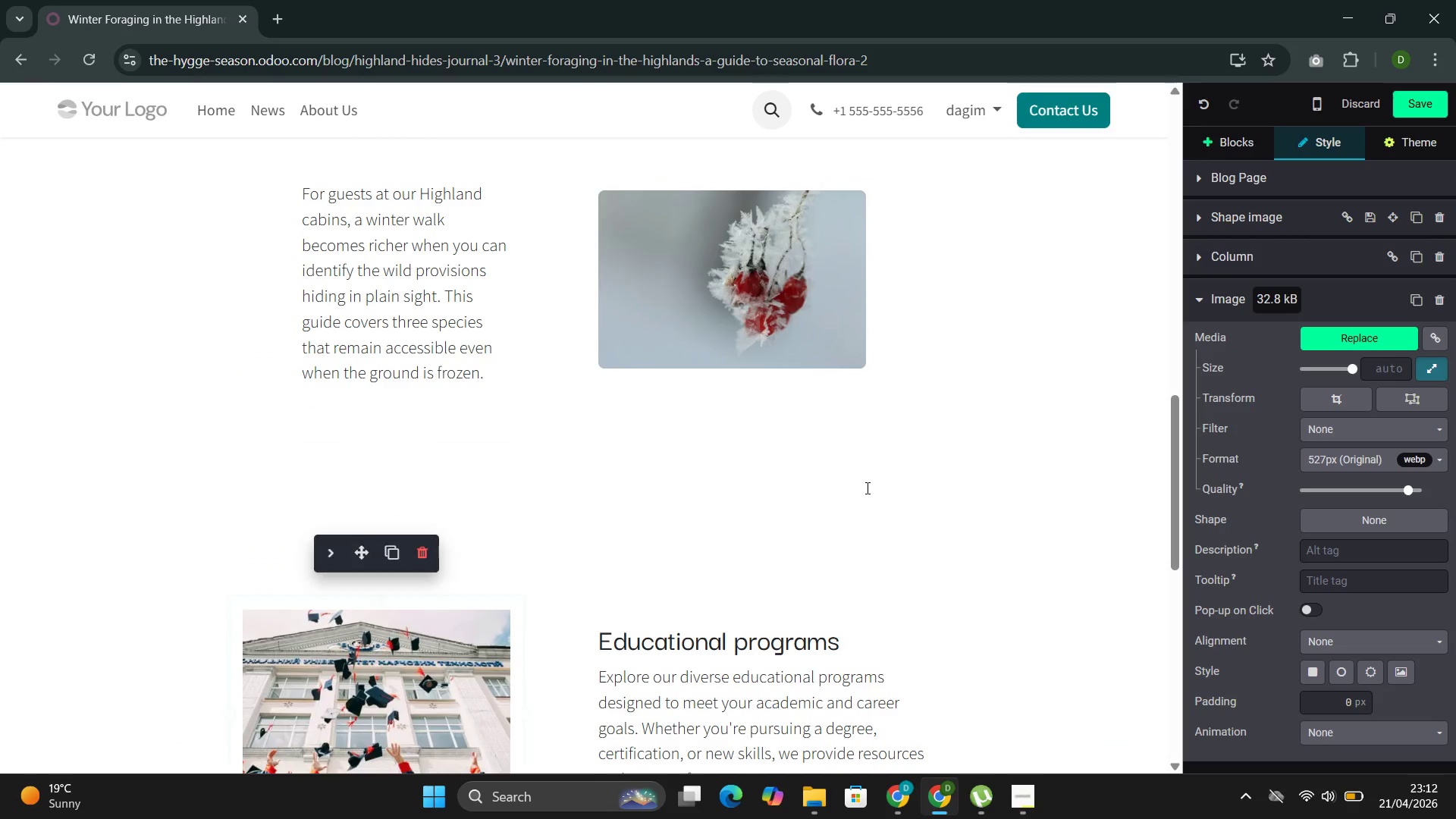 
scroll: coordinate [860, 489], scroll_direction: down, amount: 2.0
 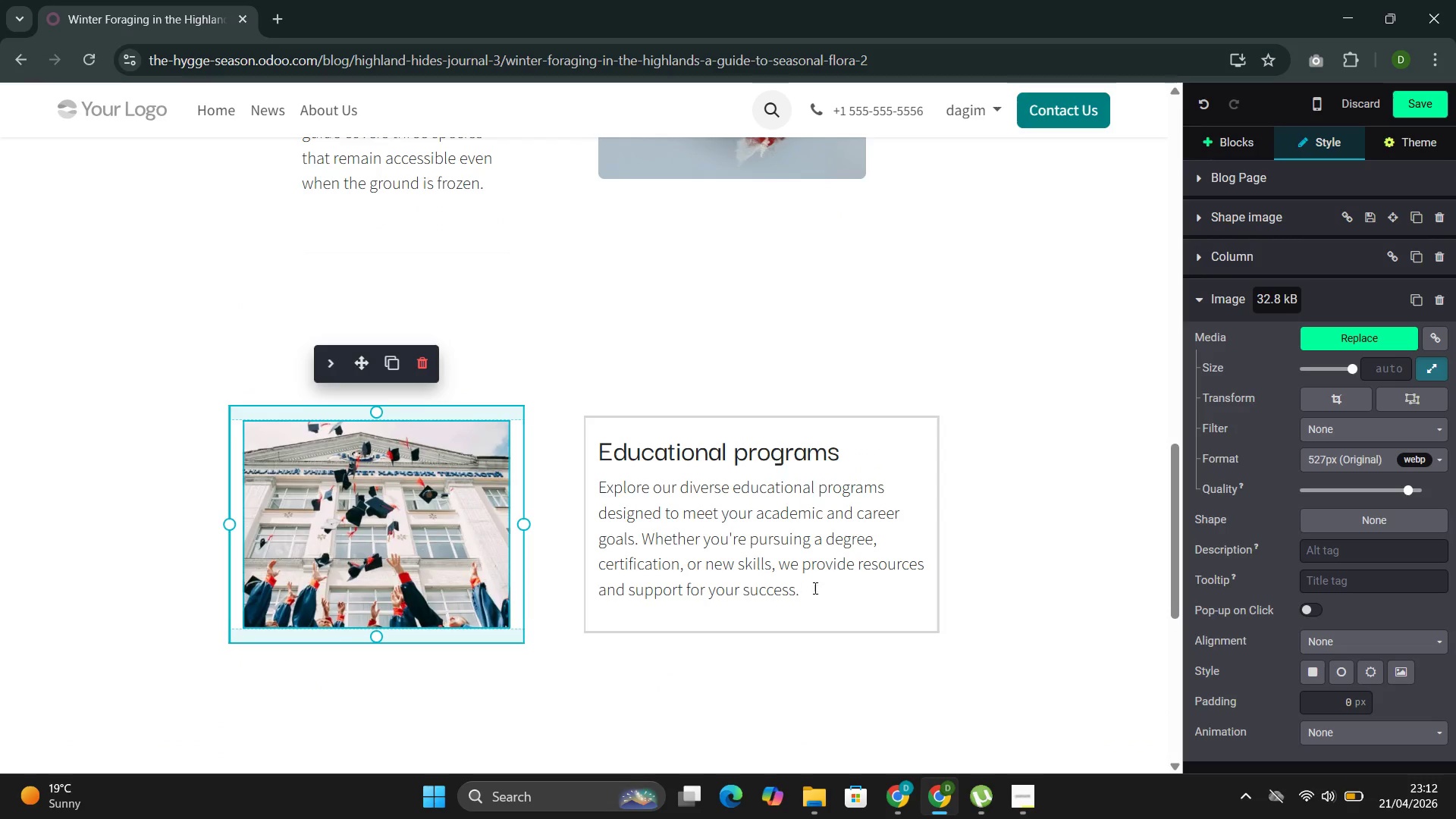 
left_click_drag(start_coordinate=[824, 580], to_coordinate=[609, 475])
 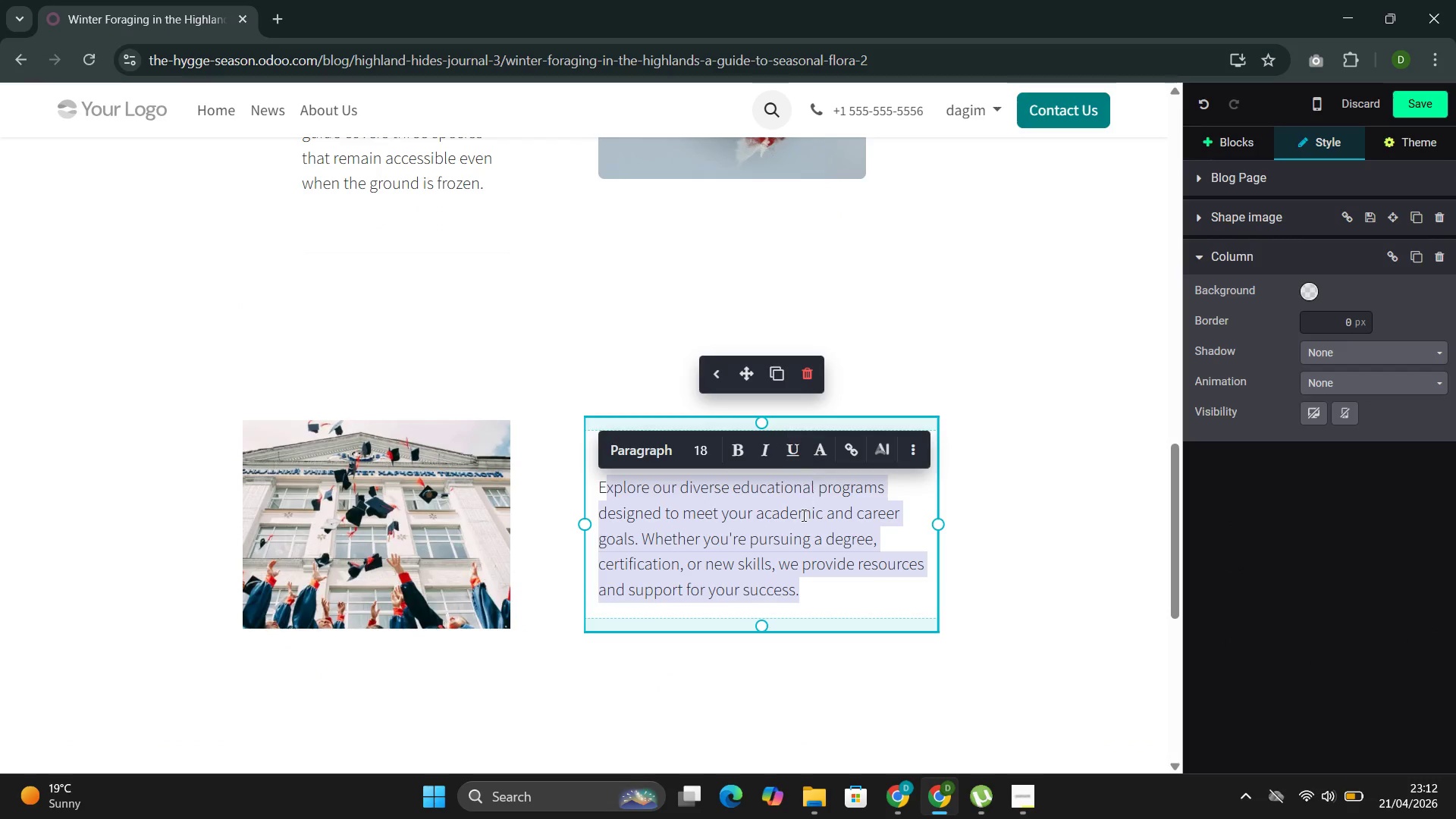 
left_click([805, 517])
 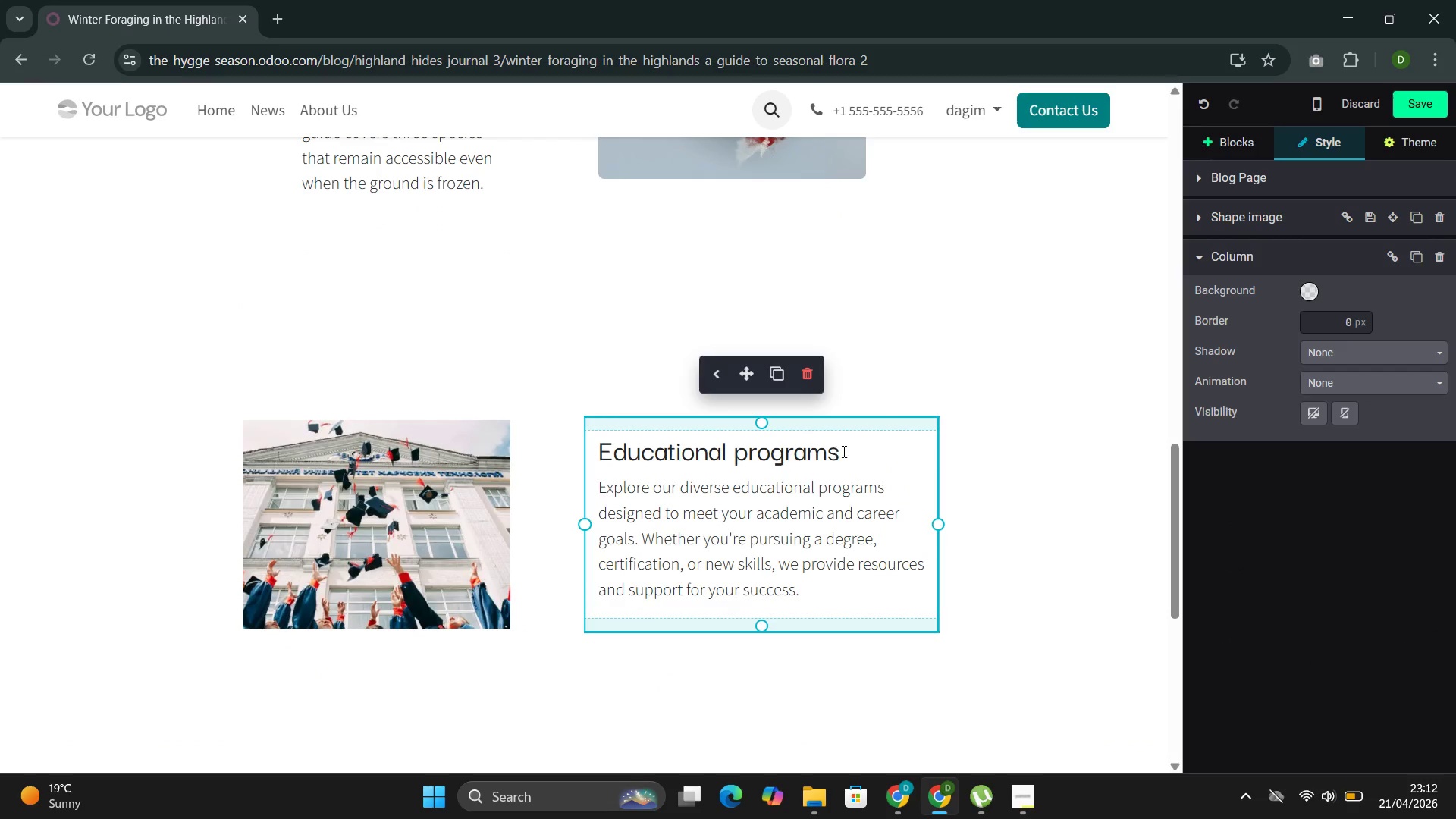 
left_click_drag(start_coordinate=[843, 450], to_coordinate=[604, 466])
 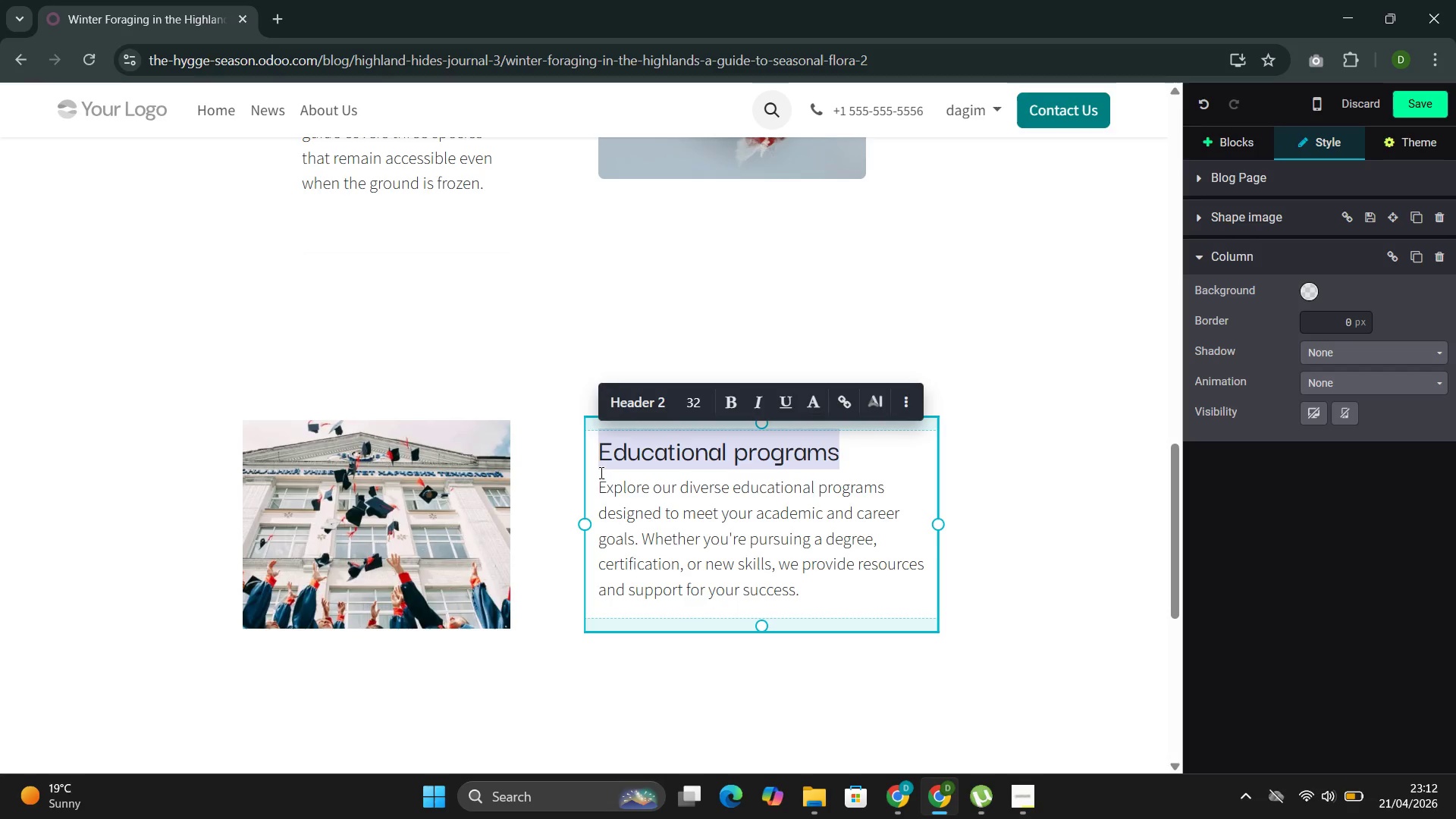 
key(Backspace)
type(Rosehip )
key(Backspace)
type(: Winter )
key(Backspace)
type('s Vitamin C re)
key(Backspace)
key(Backspace)
type(Reserve)
 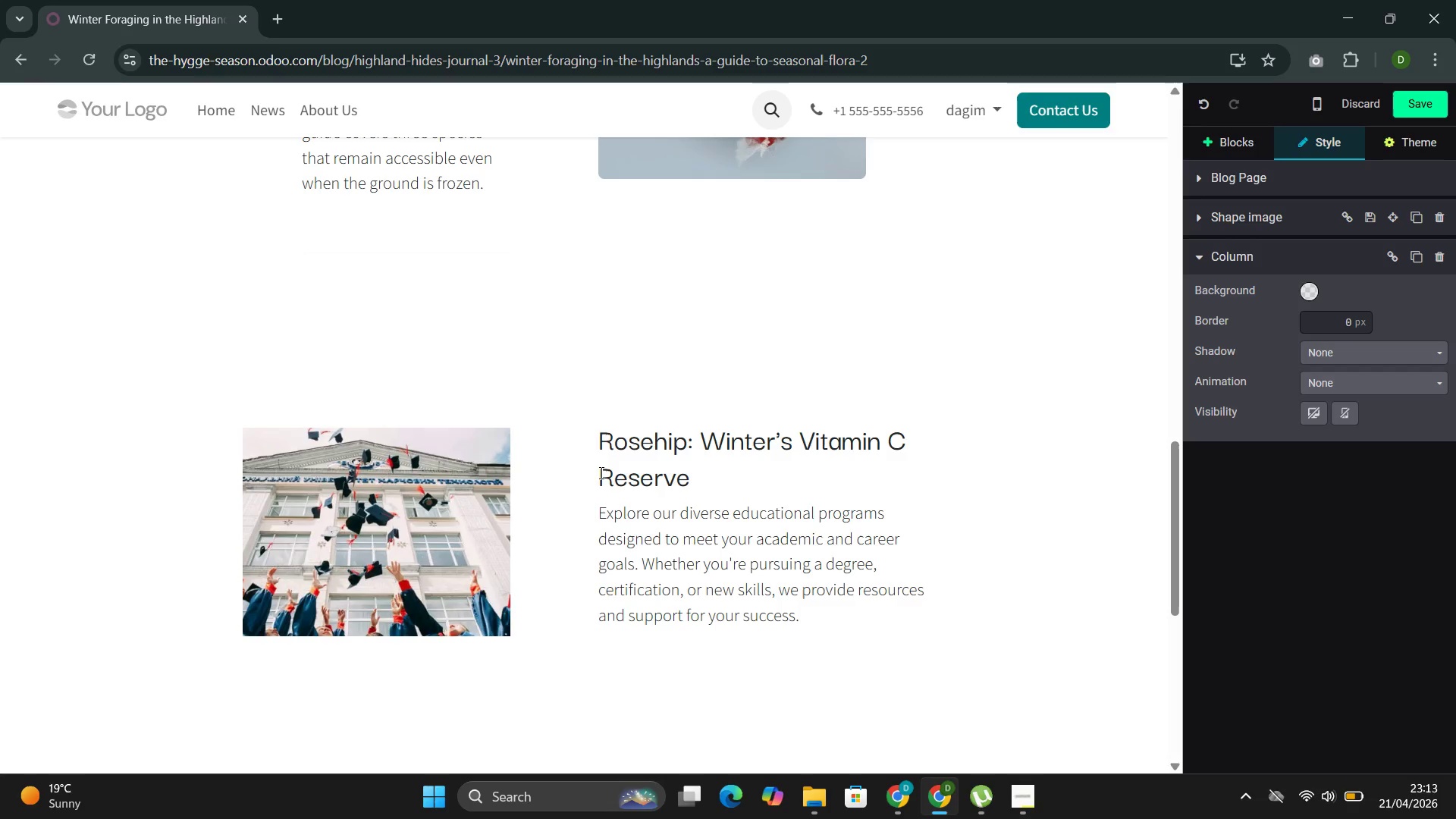 
left_click_drag(start_coordinate=[826, 613], to_coordinate=[600, 510])
 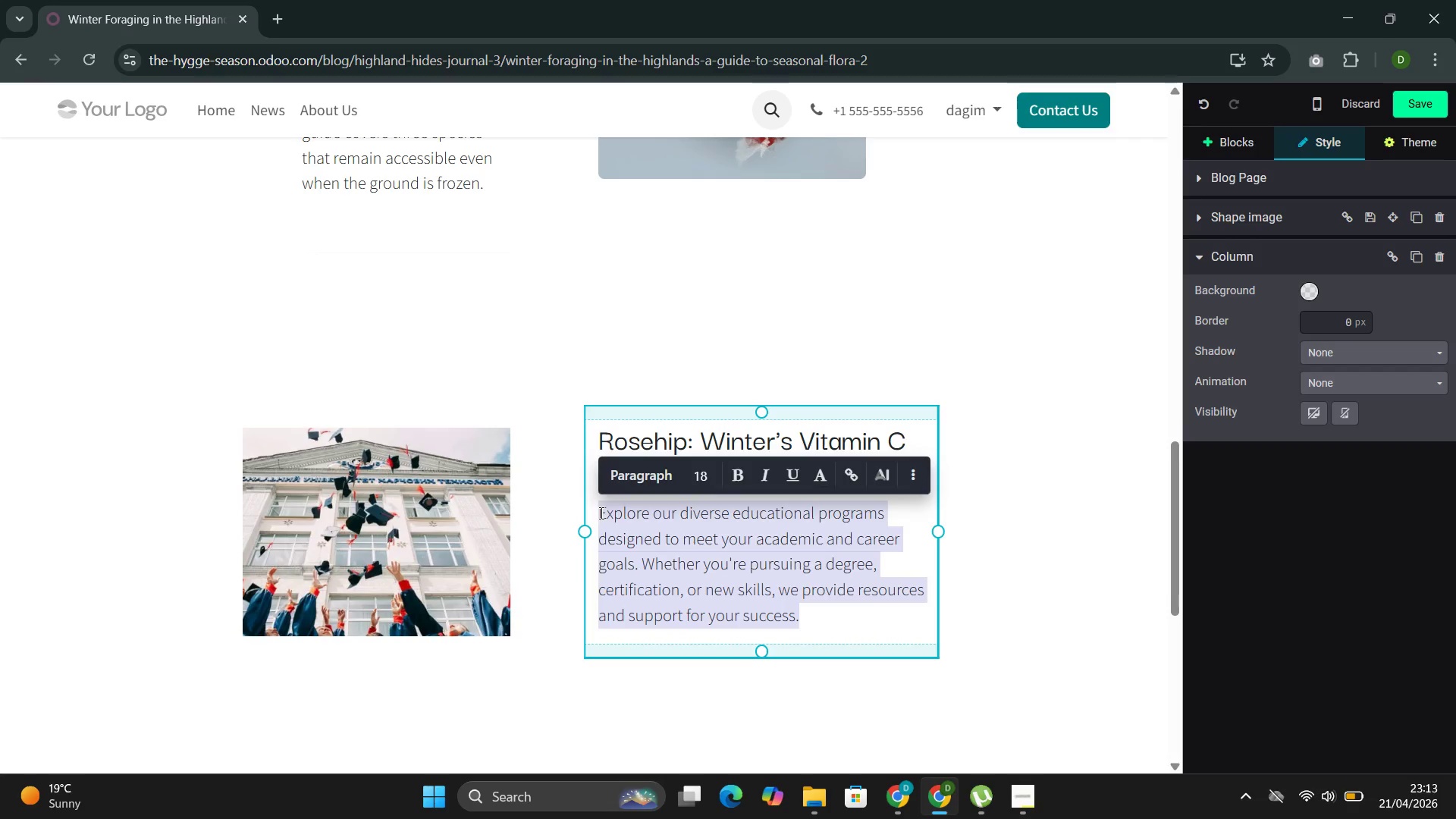 
key(Backspace)
type(The fruit of the wild rod)
key(Backspace)
type(se p)
 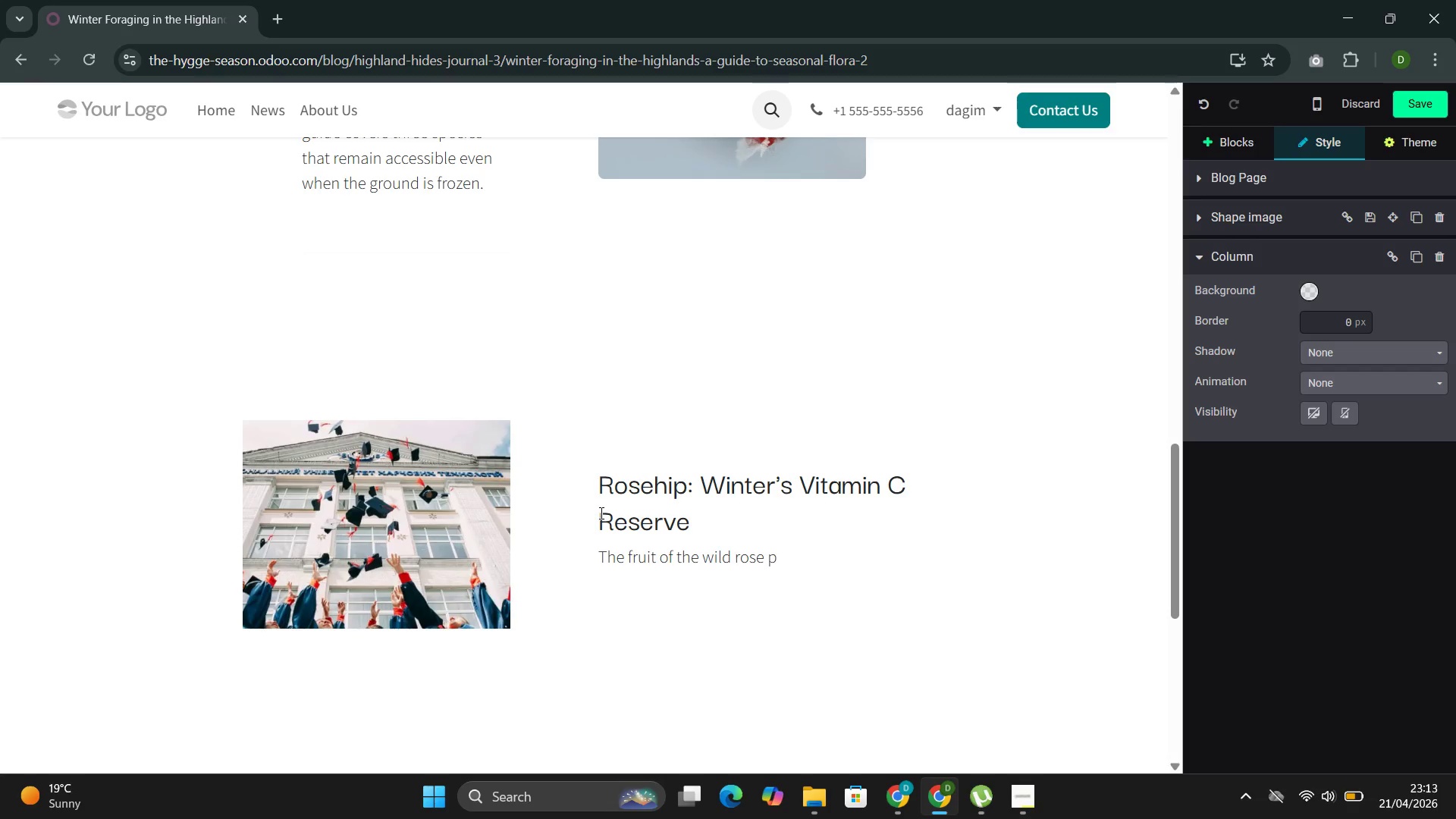 
type(ersists on the brance long after the petals have fallen and the first frosts have arrived )
key(Backspace)
type(. In fact, a light frees)
key(Backspace)
type(ze sweetens reso)
key(Backspace)
key(Backspace)
key(Backspace)
type(osehips by coverting some stra)
key(Backspace)
key(Backspace)
type(arches to suge)
key(Backspace)
type(ar      )
key(Backspace)
key(Backspace)
key(Backspace)
key(Backspace)
key(Backspace)
key(Backspace)
 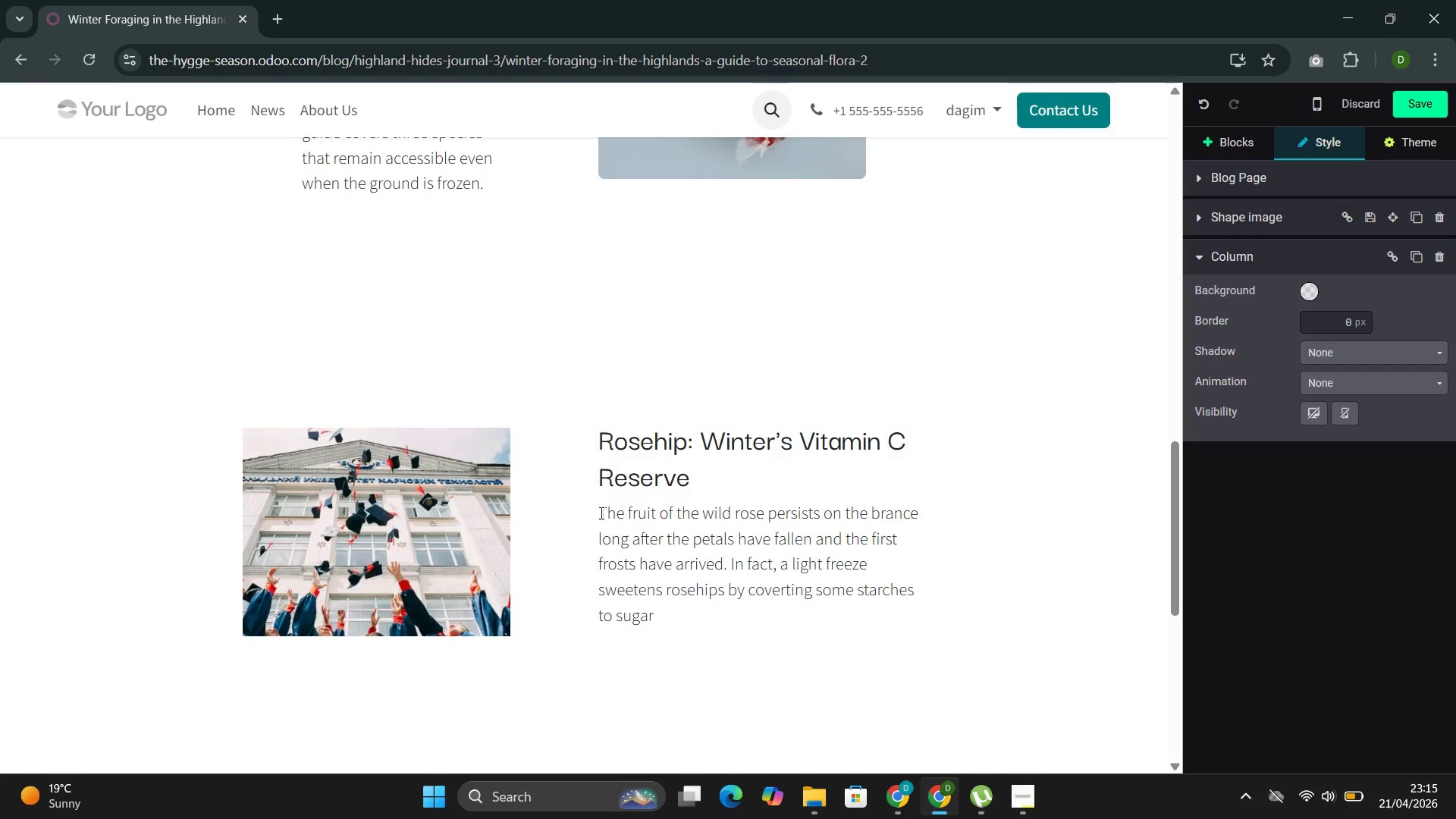 
key(S)
 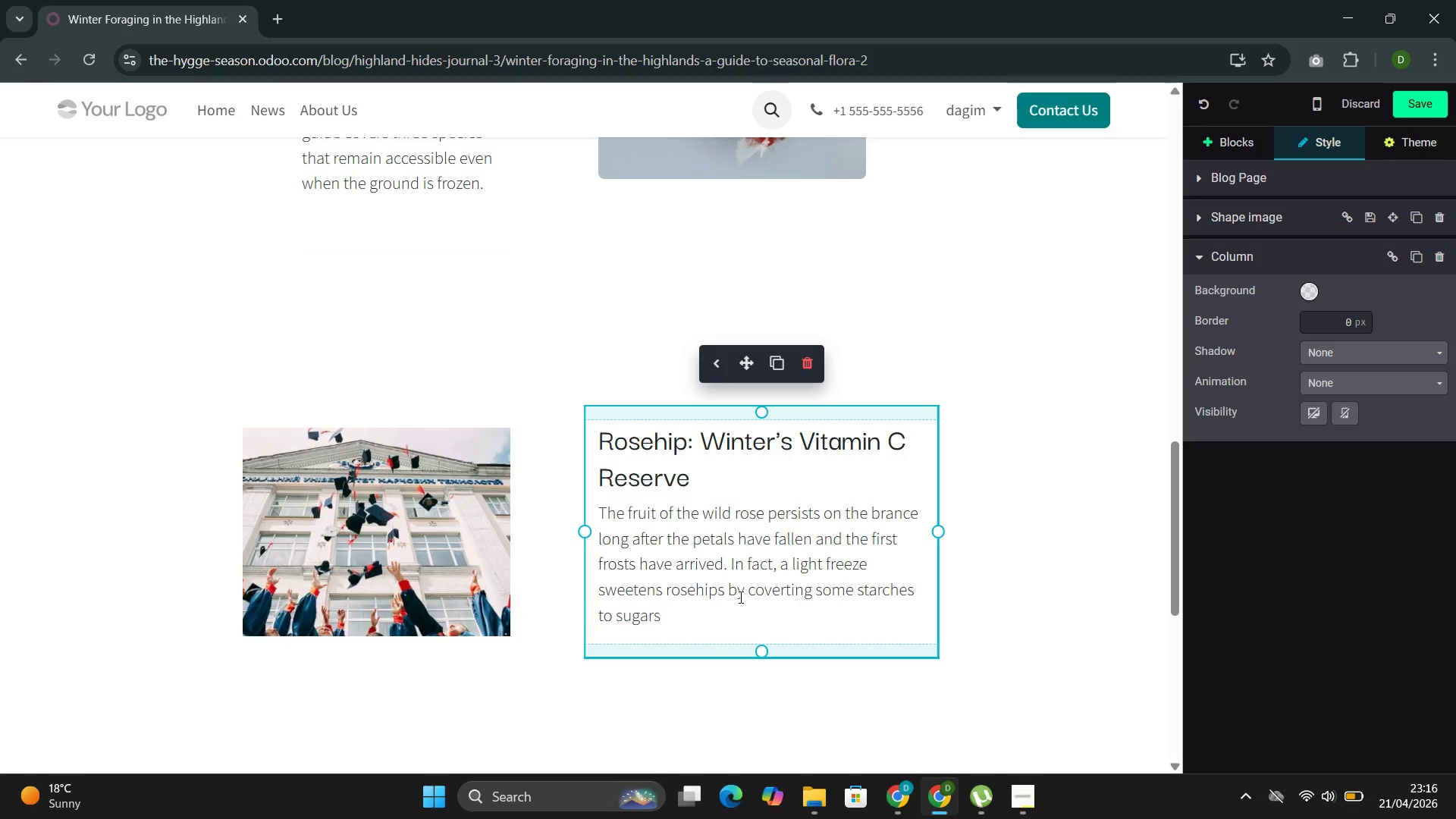 
wait(52.14)
 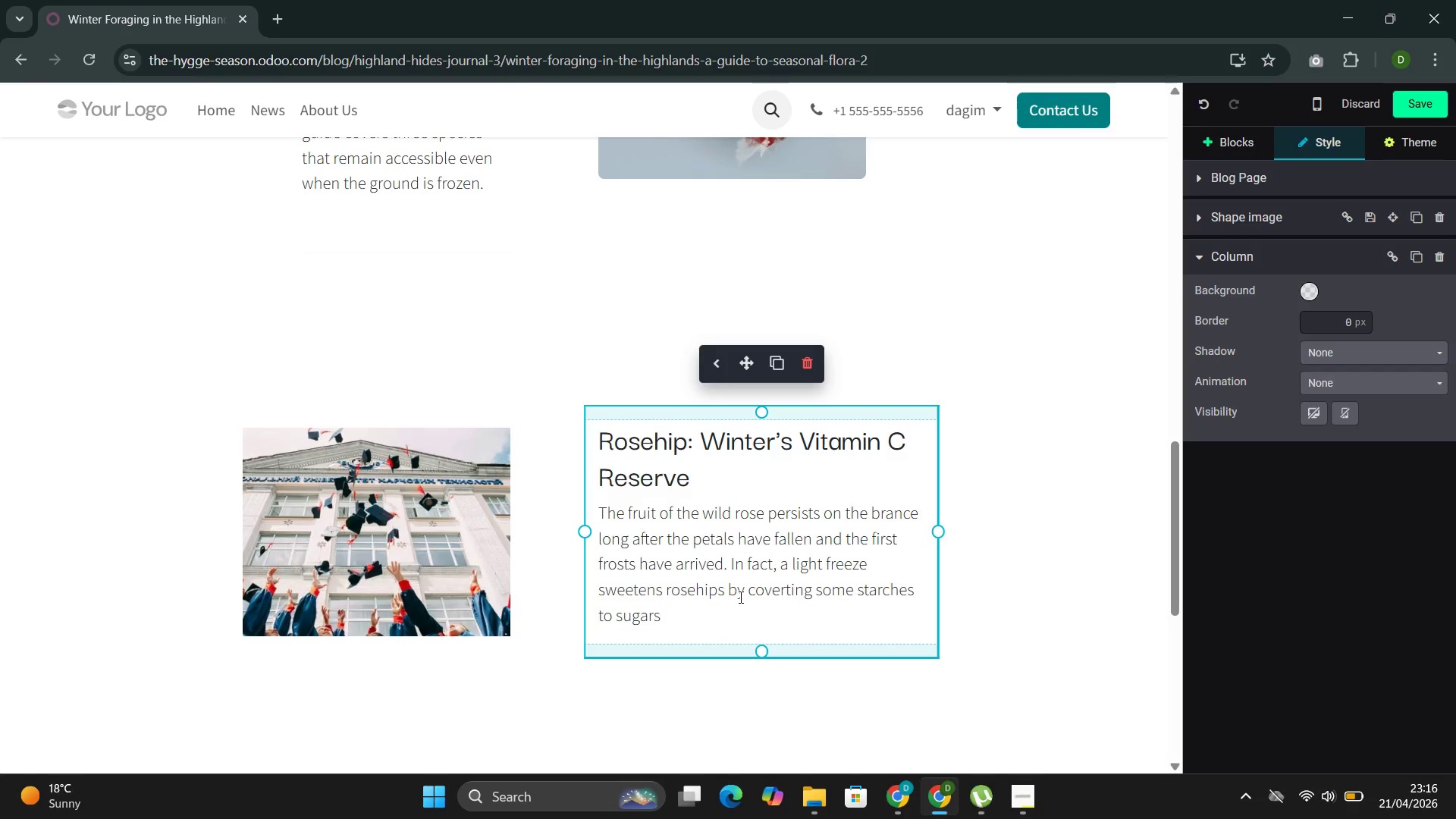 
left_click([745, 593])
 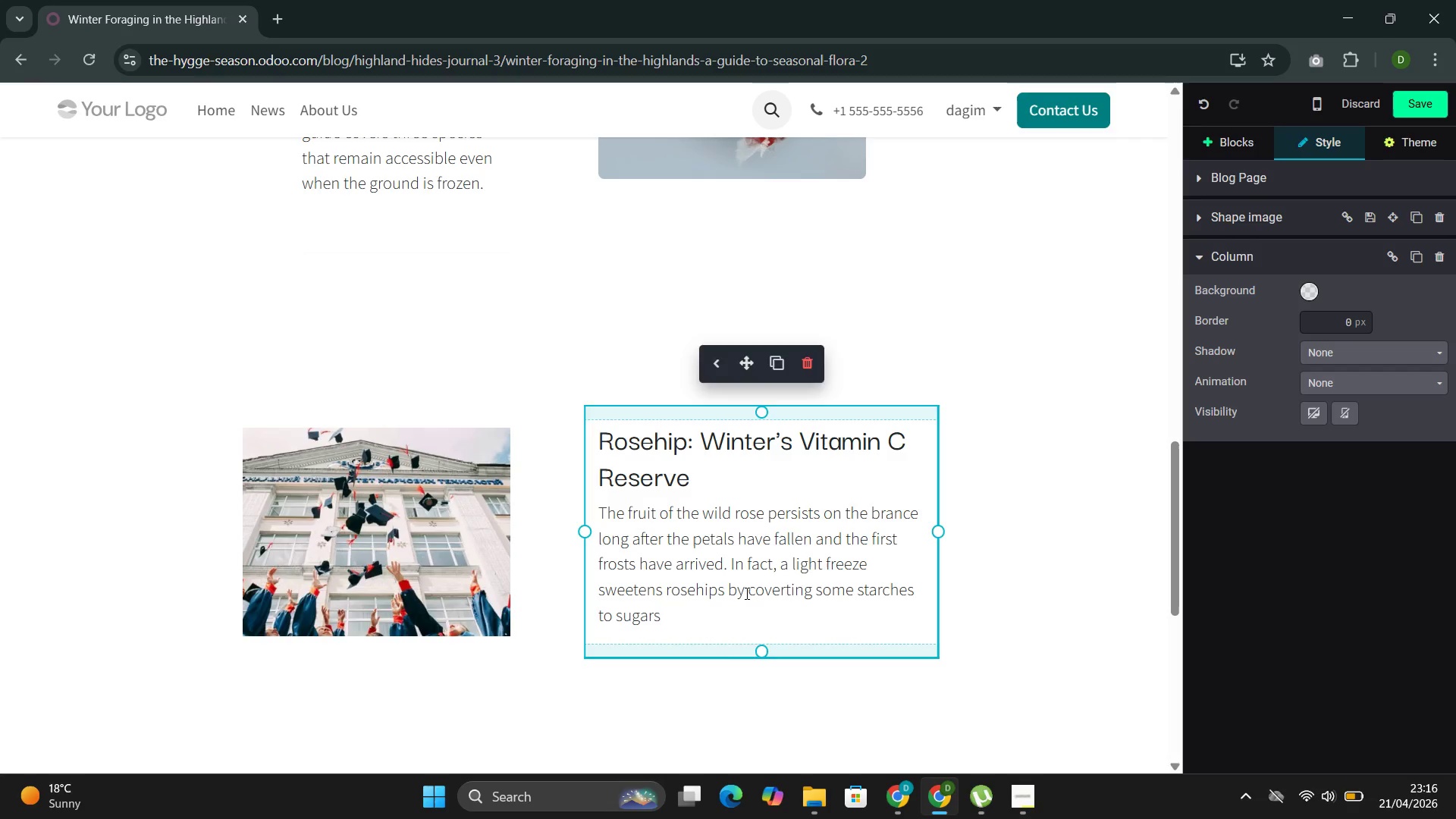 
type( s;)
key(Backspace)
type(ligh)
 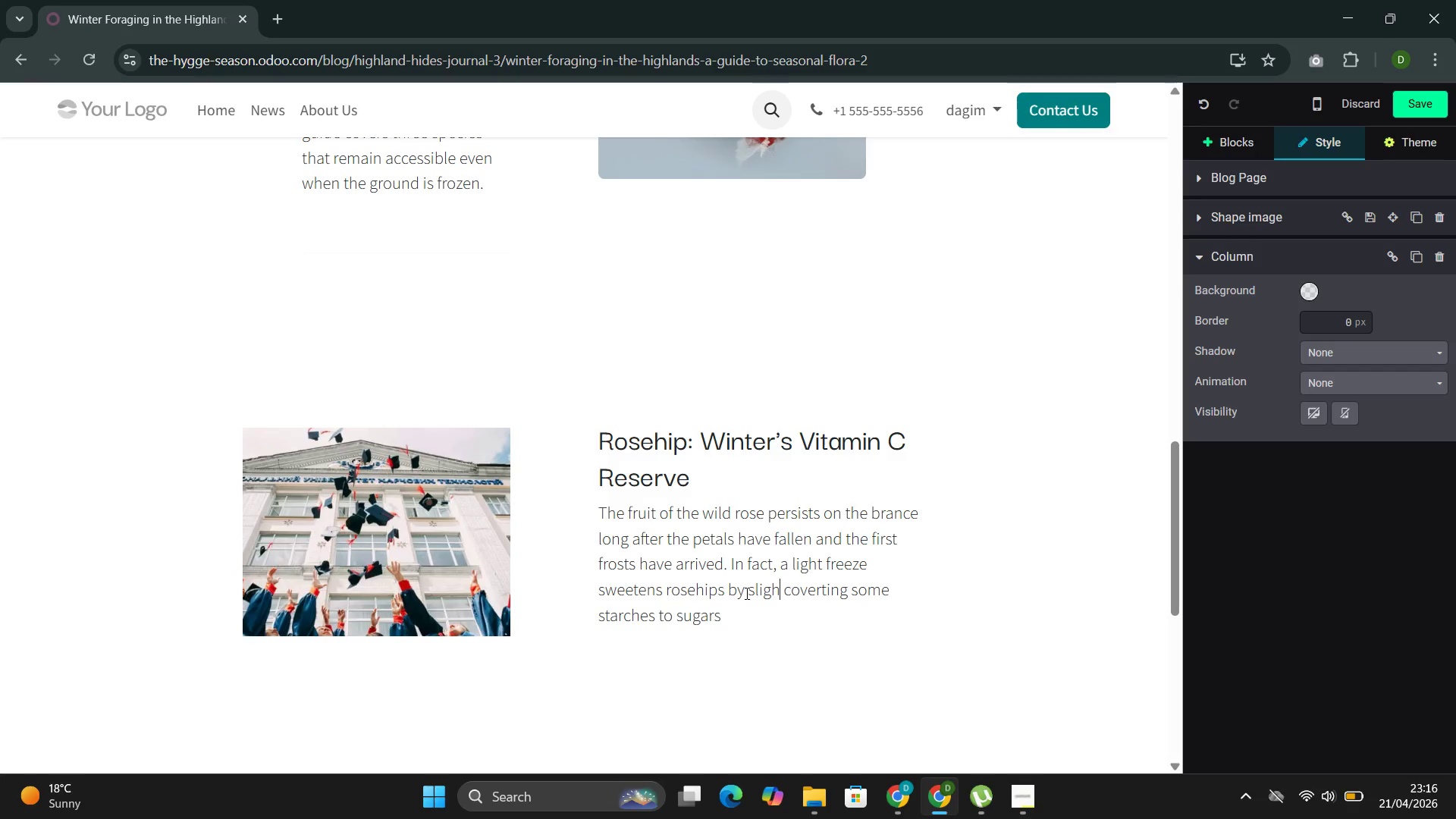 
type(tly)
 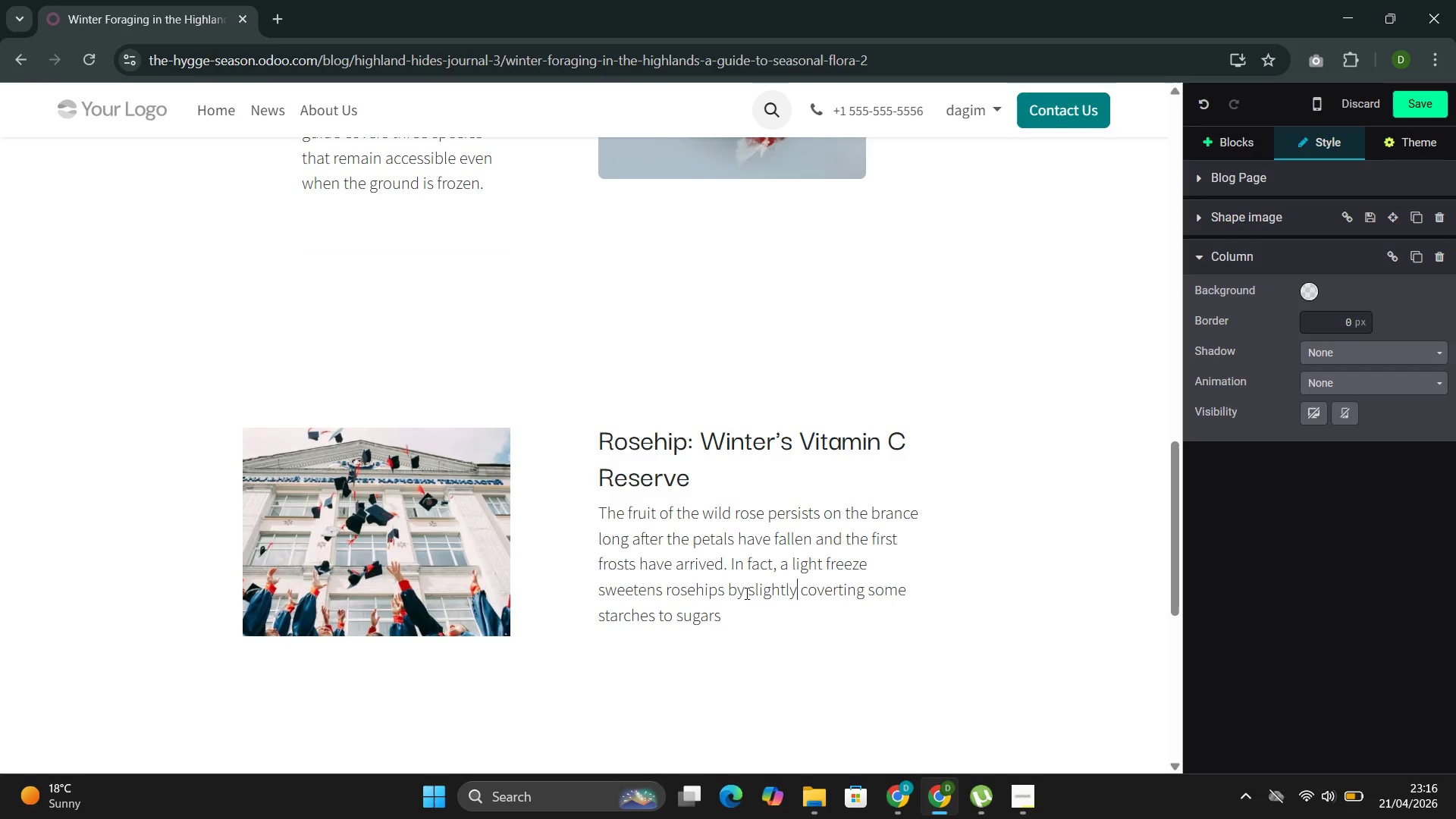 
wait(5.81)
 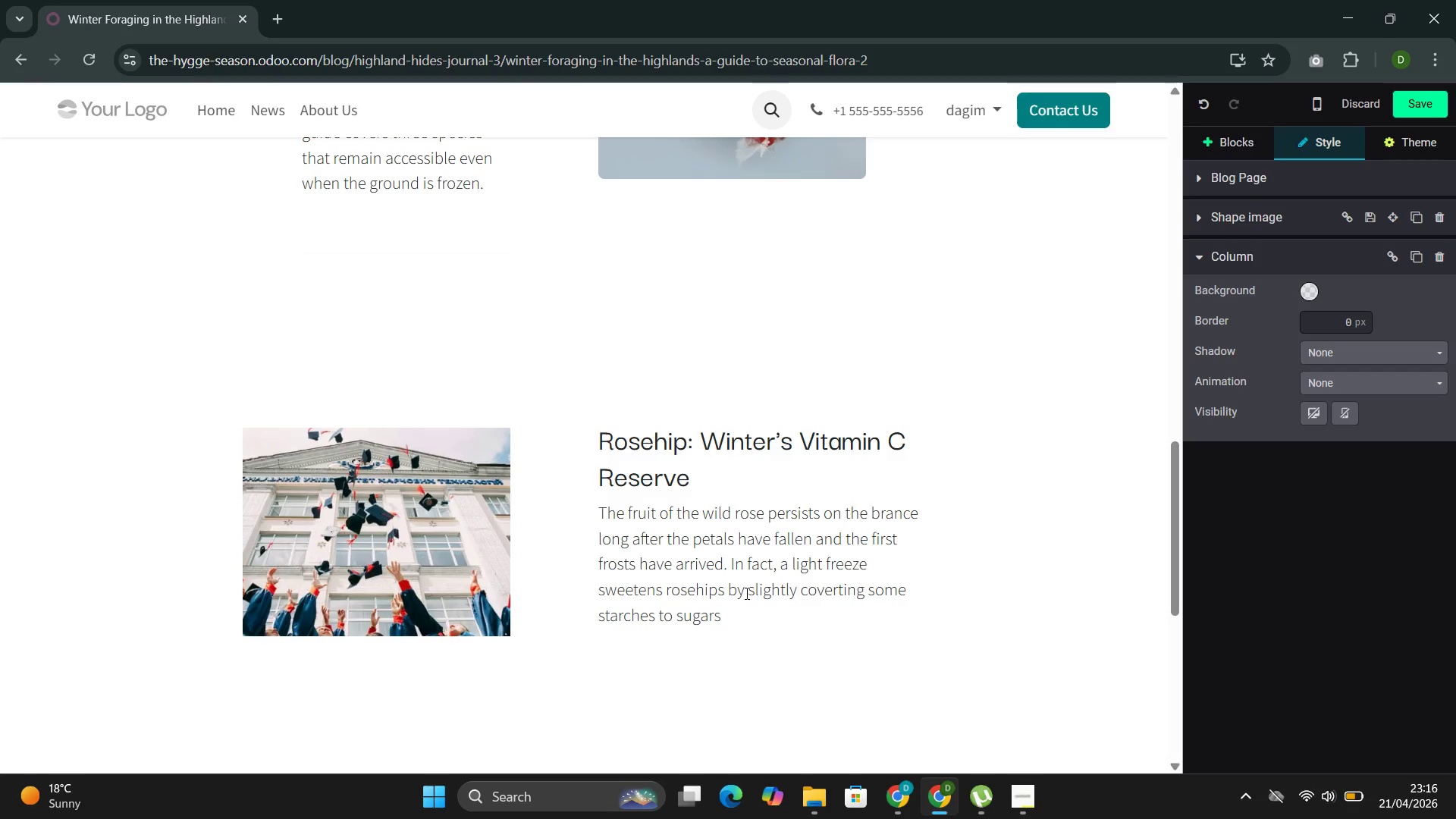 
key(ArrowLeft)
 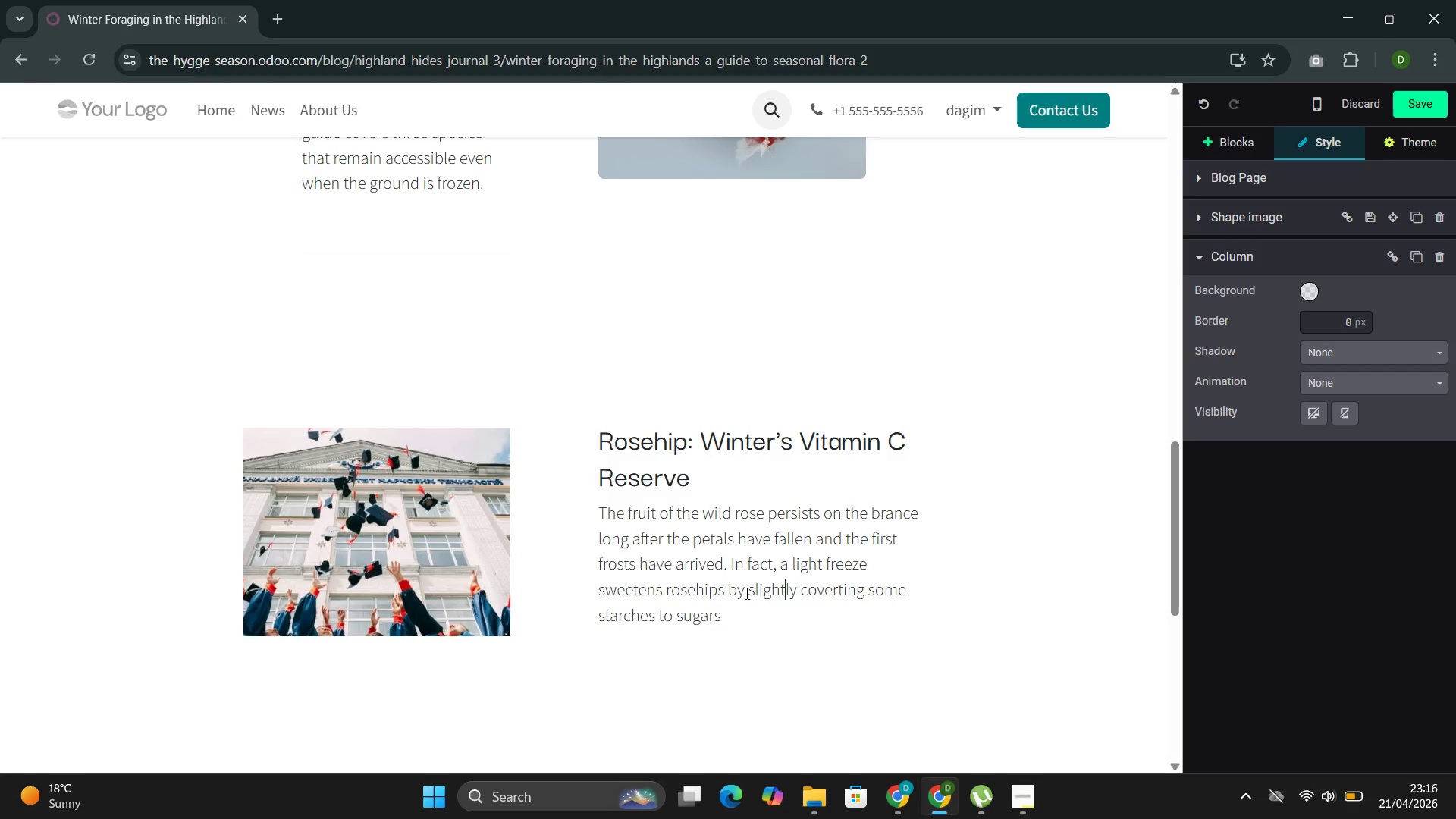 
key(ArrowLeft)
 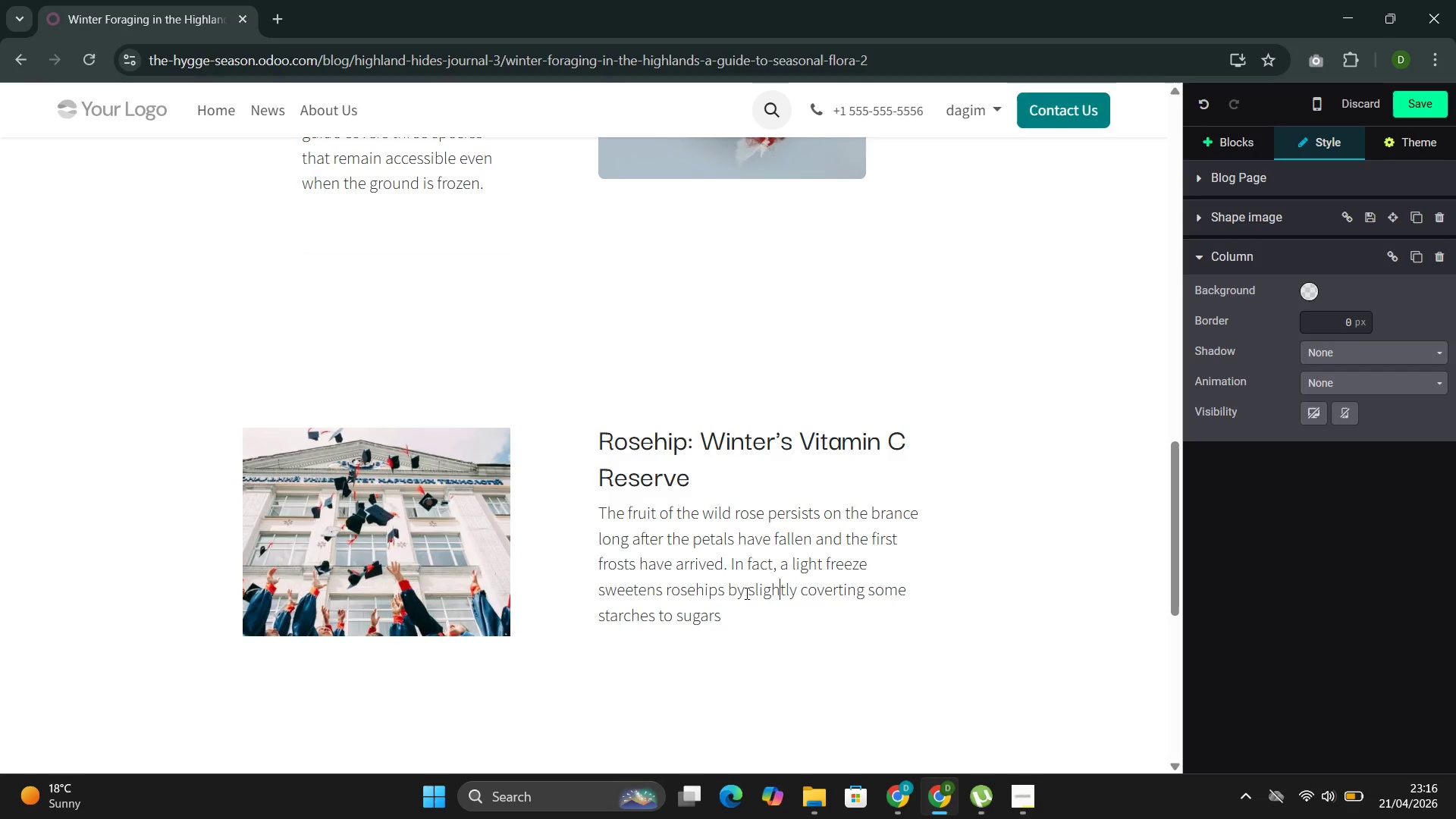 
key(ArrowLeft)
 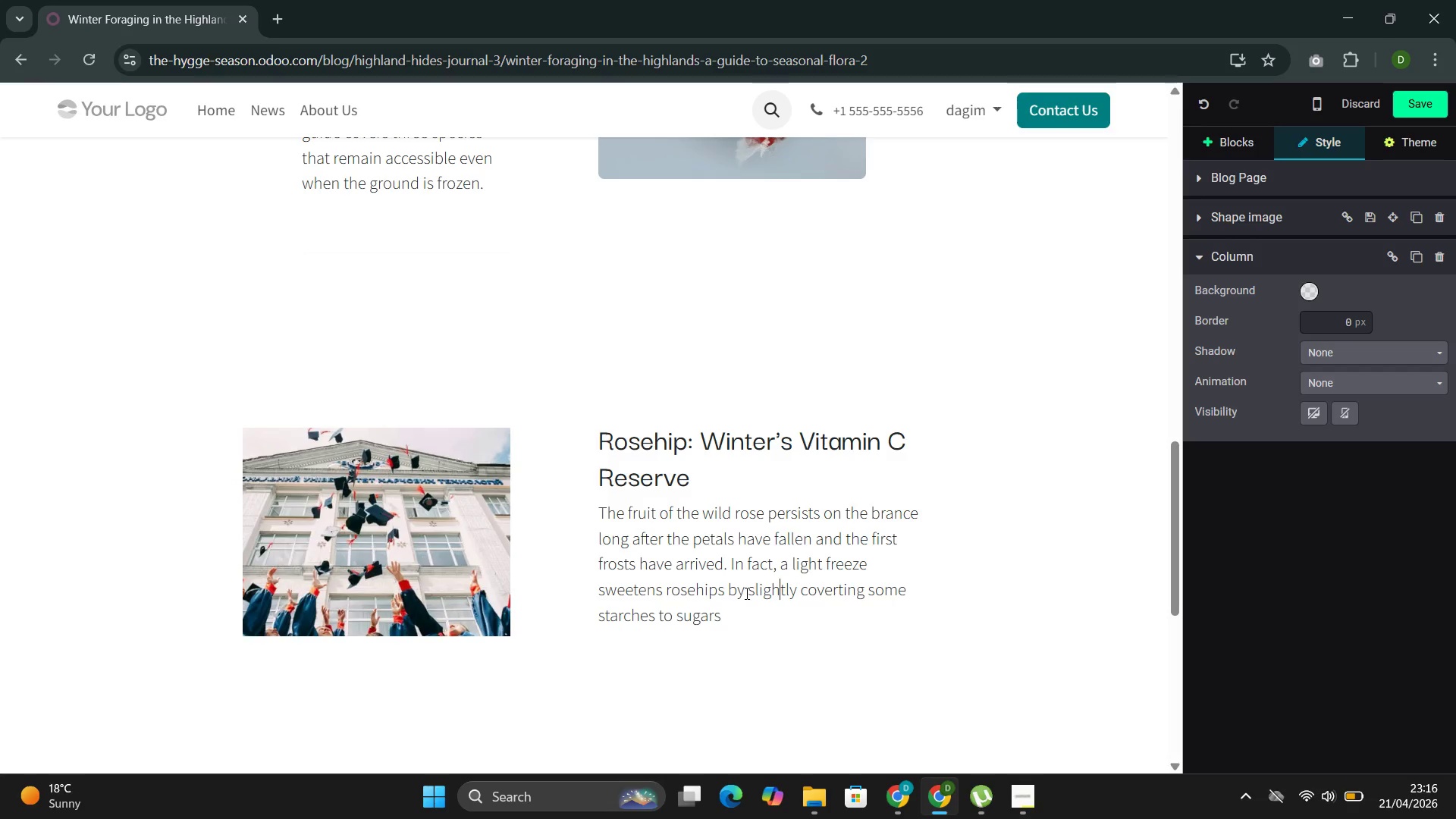 
key(ArrowLeft)
 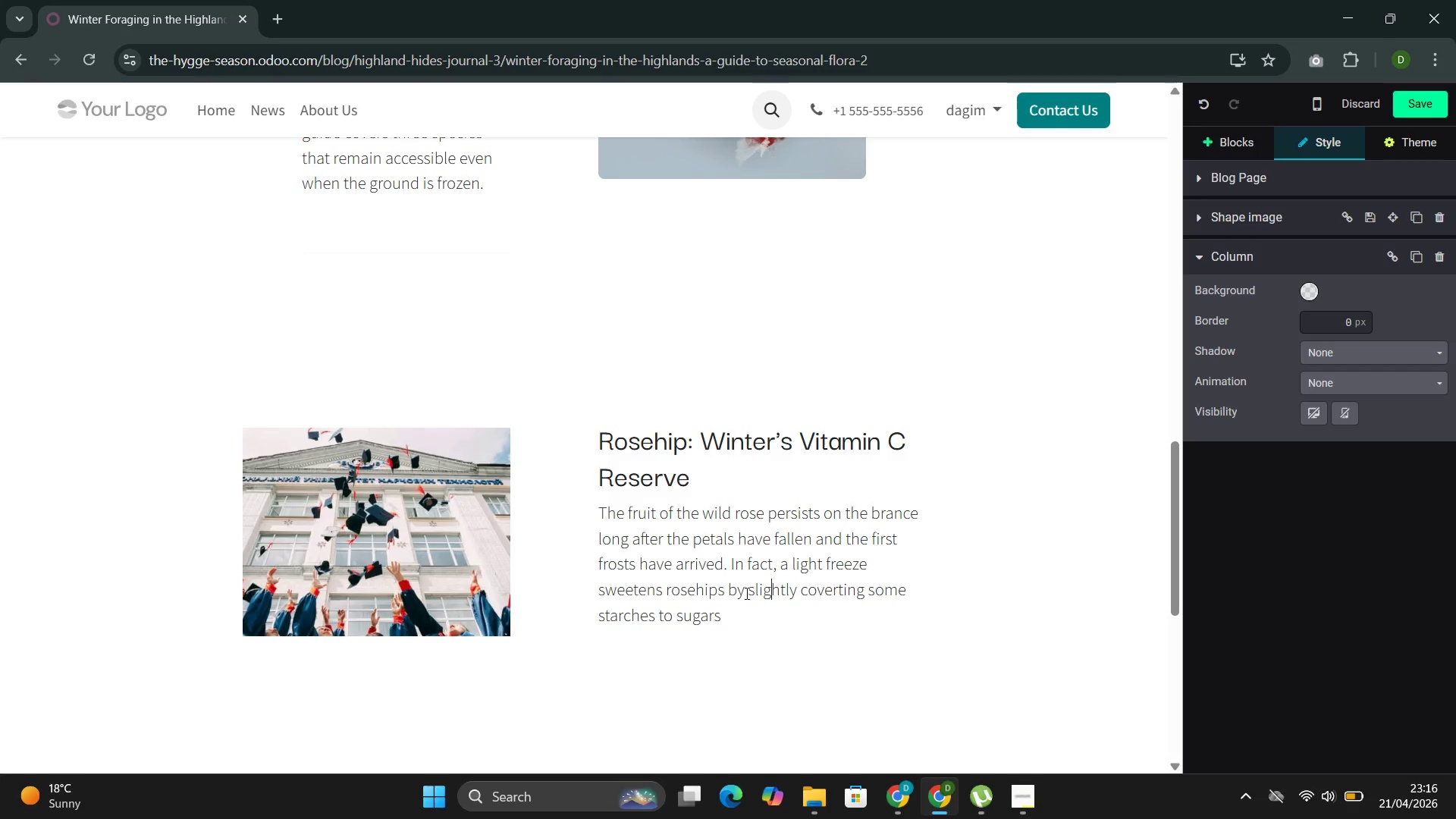 
key(ArrowLeft)
 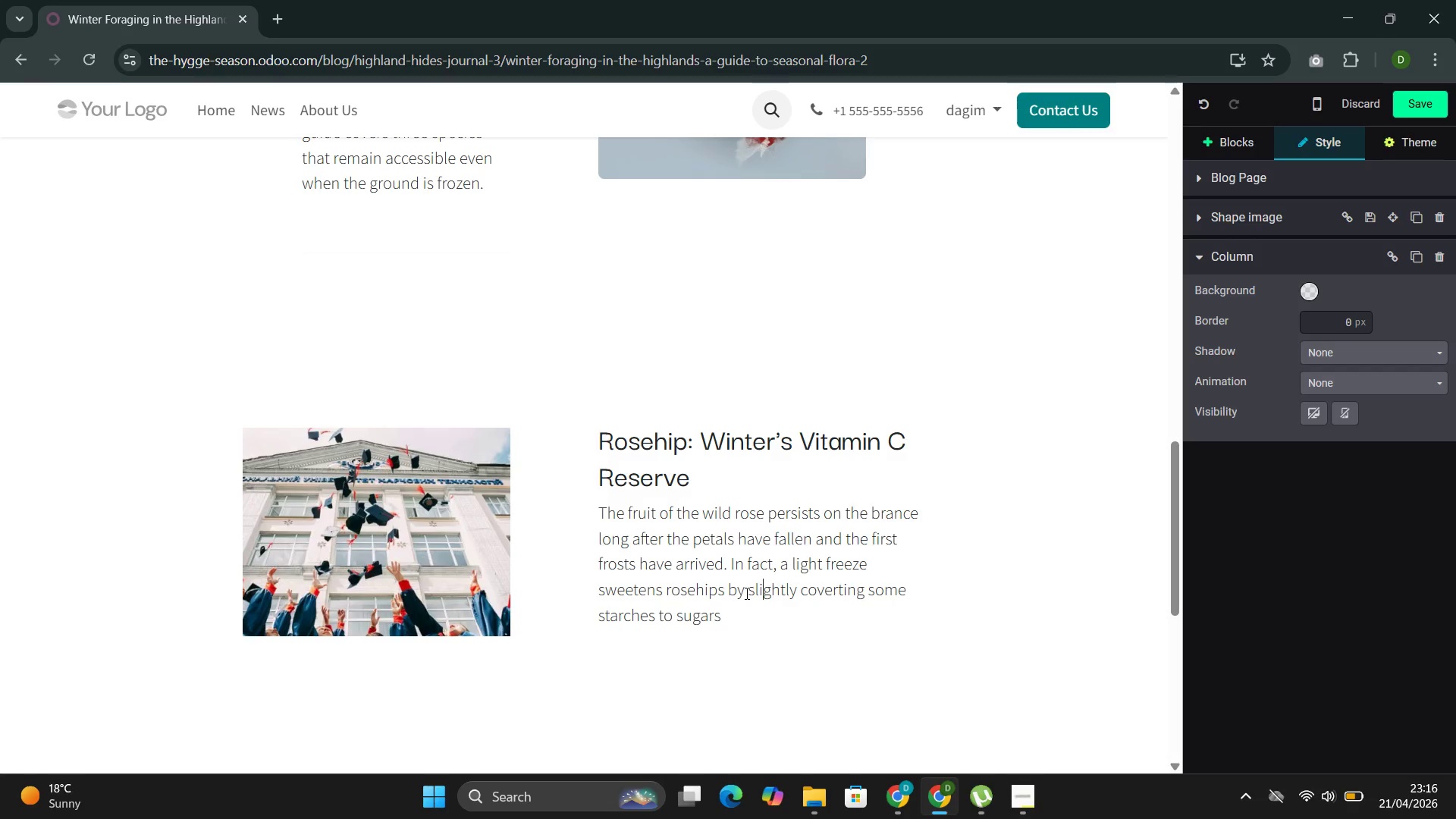 
key(ArrowLeft)
 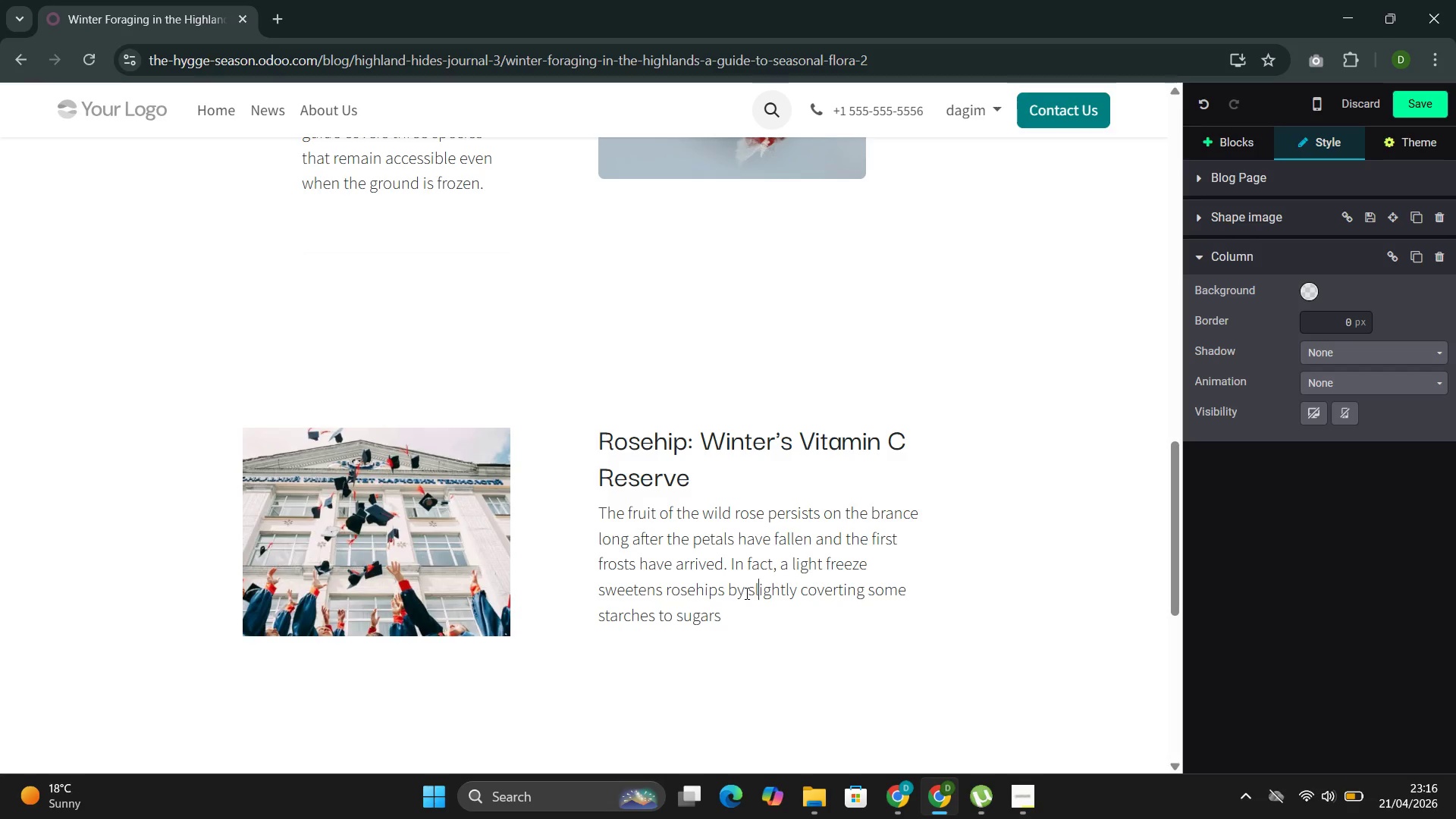 
key(ArrowLeft)
 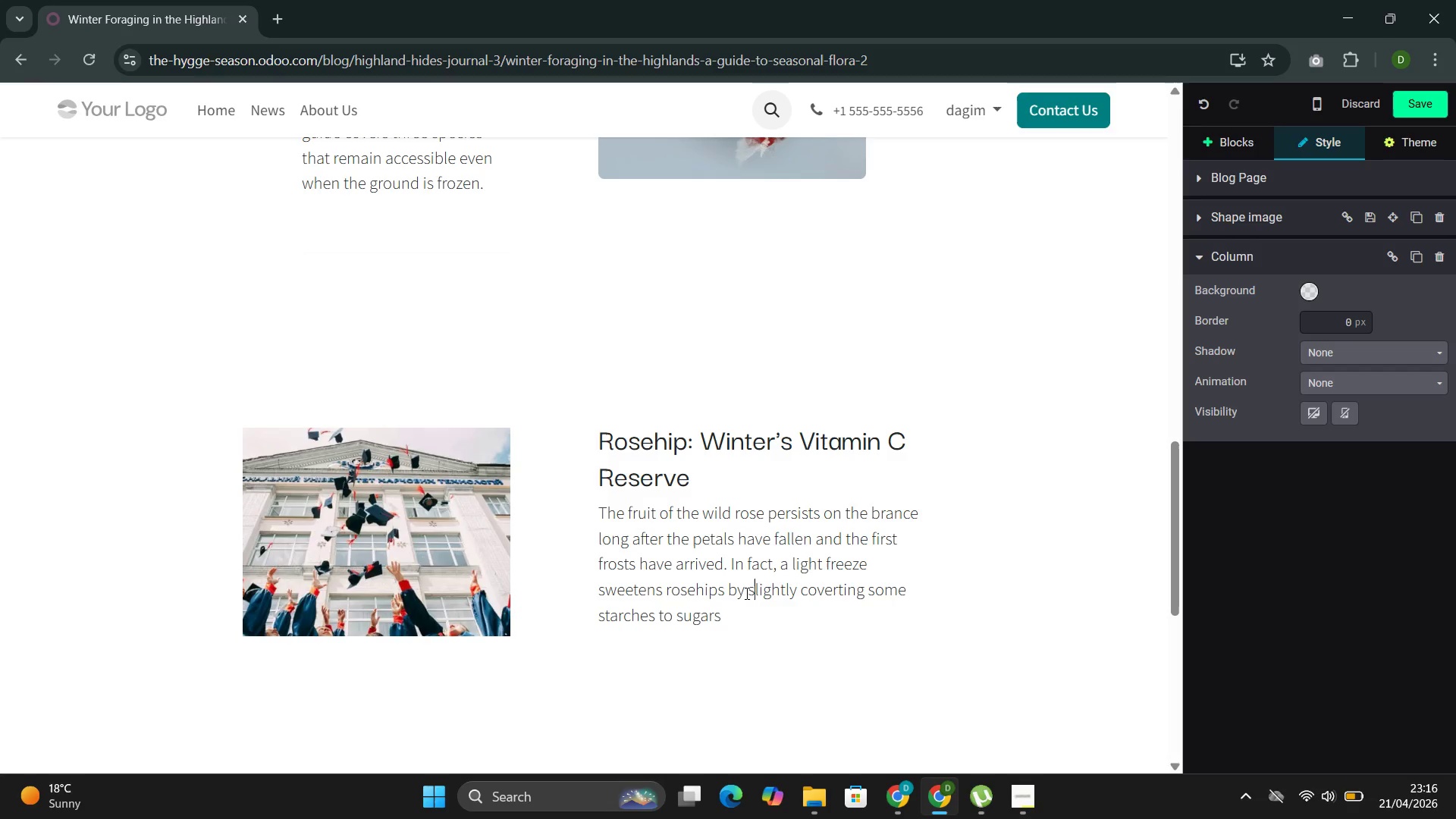 
key(ArrowLeft)
 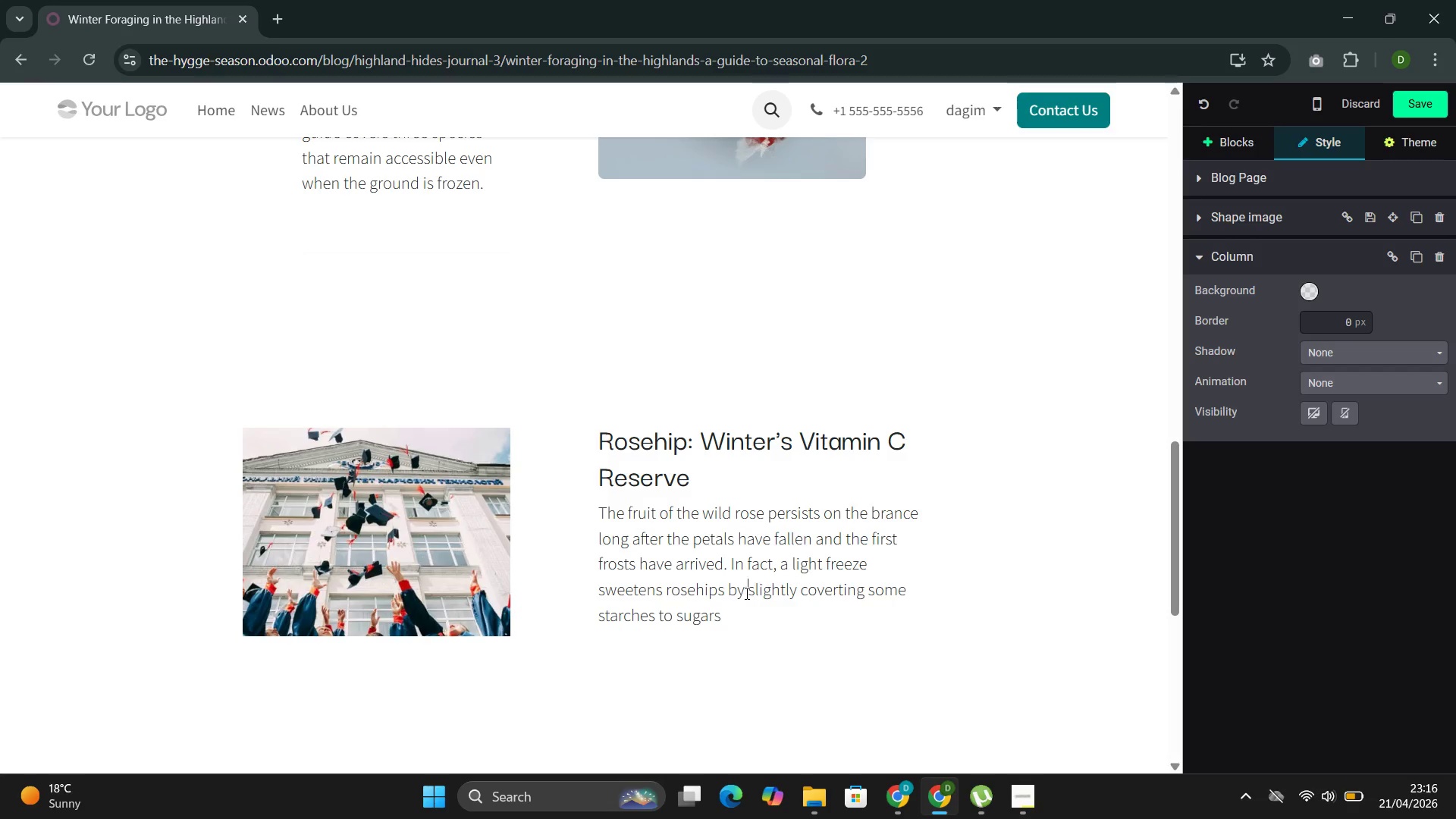 
key(ArrowLeft)
 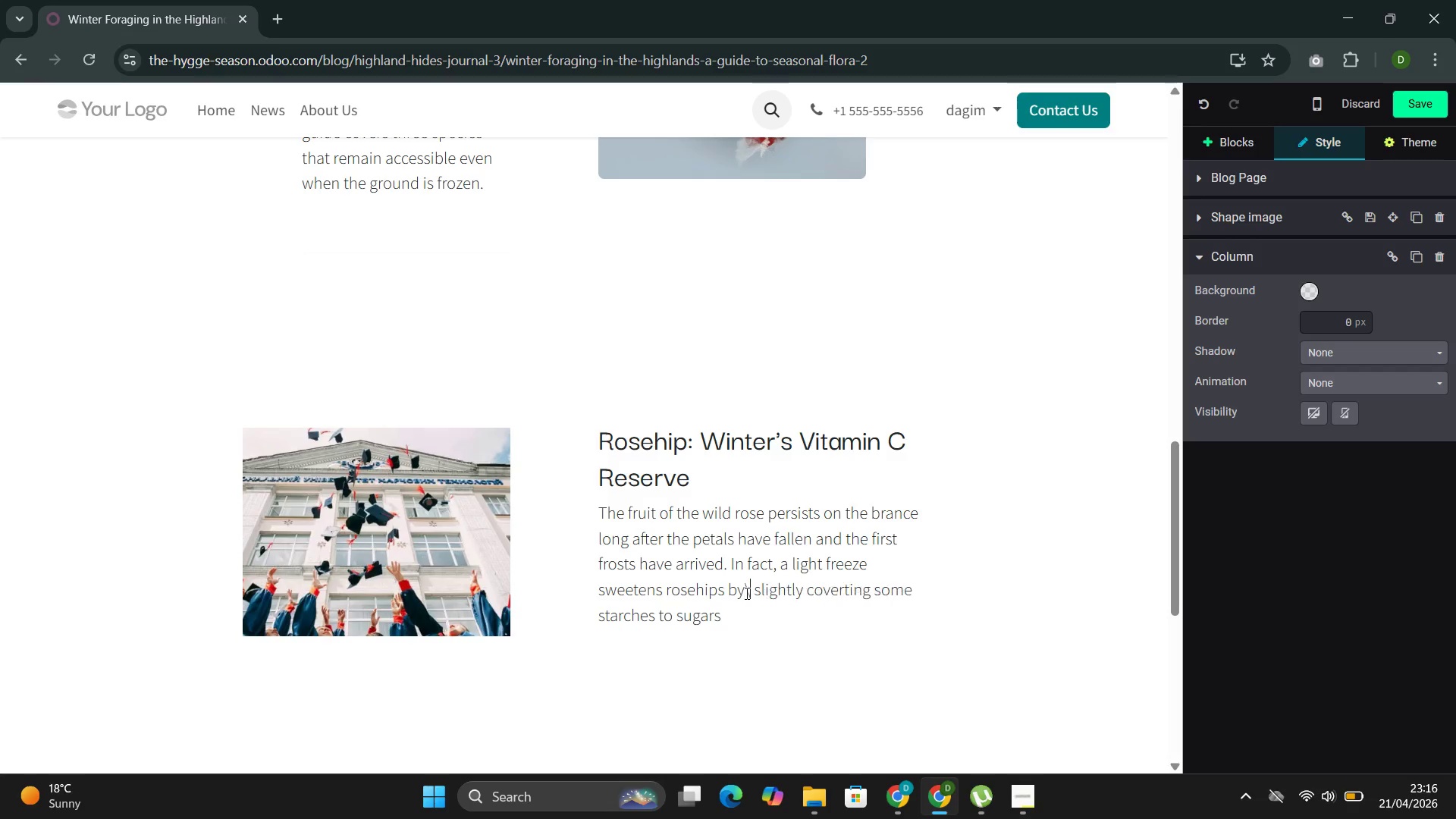 
key(Backslash)
 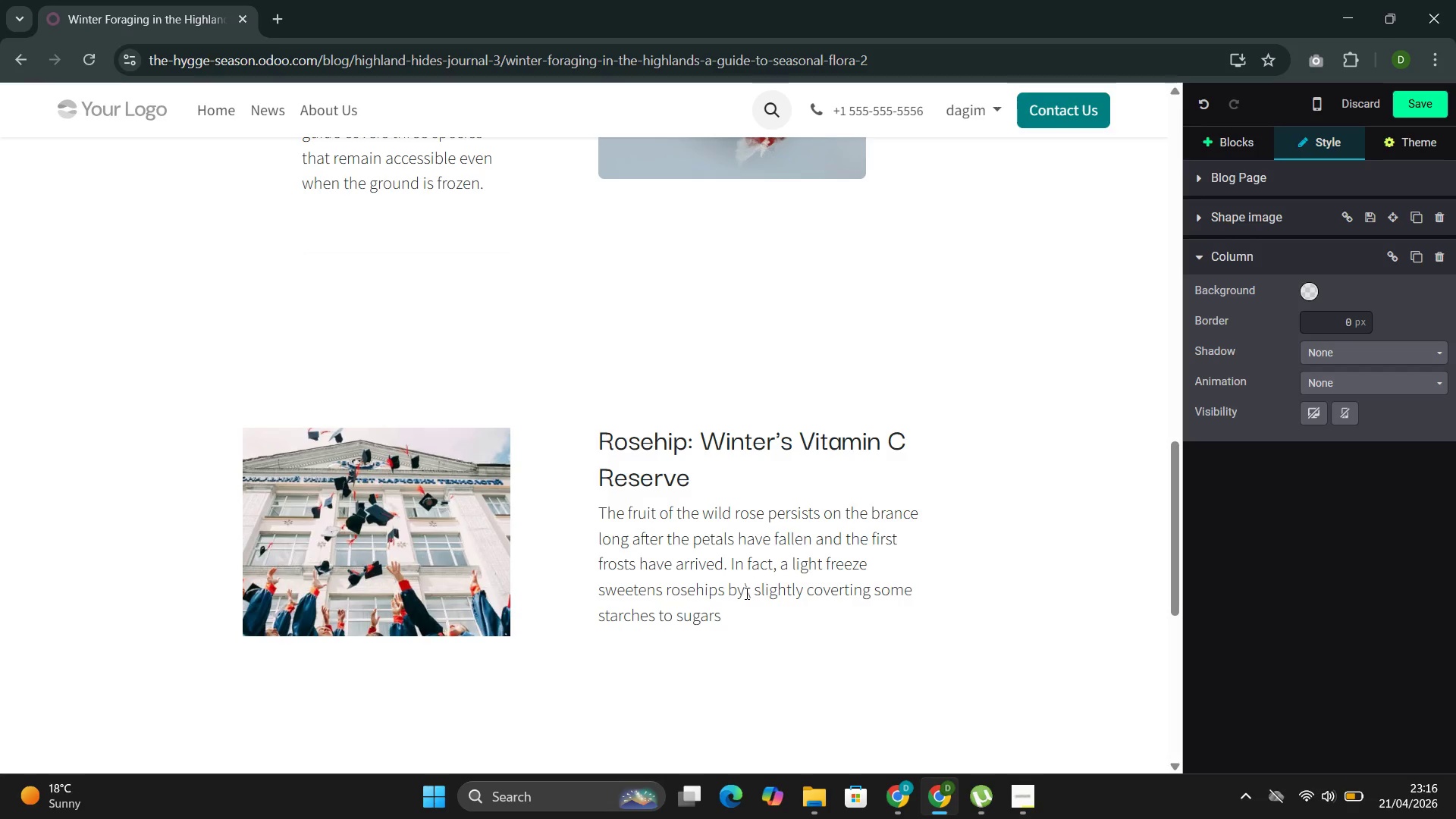 
key(Backspace)
 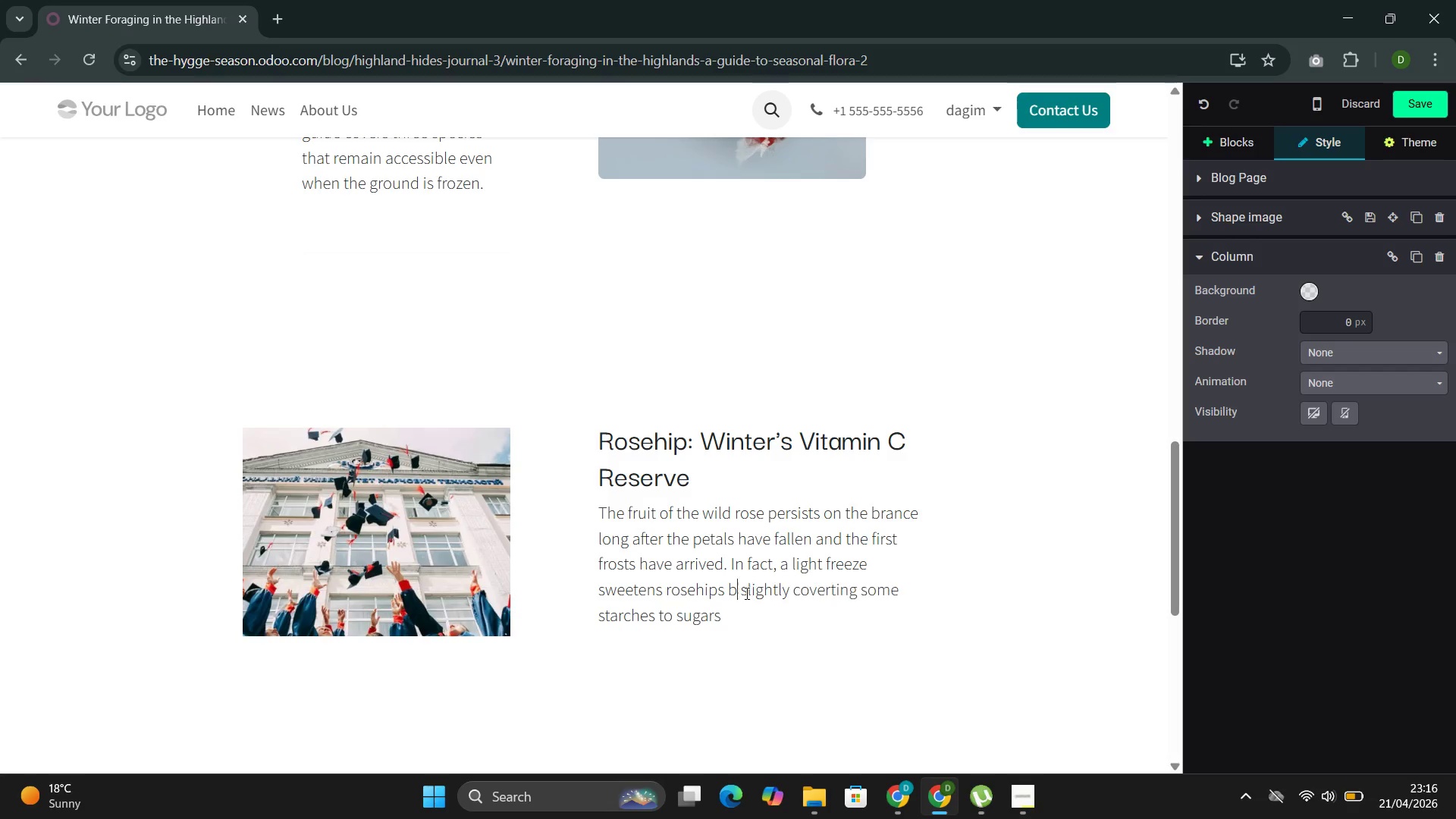 
key(Backspace)
 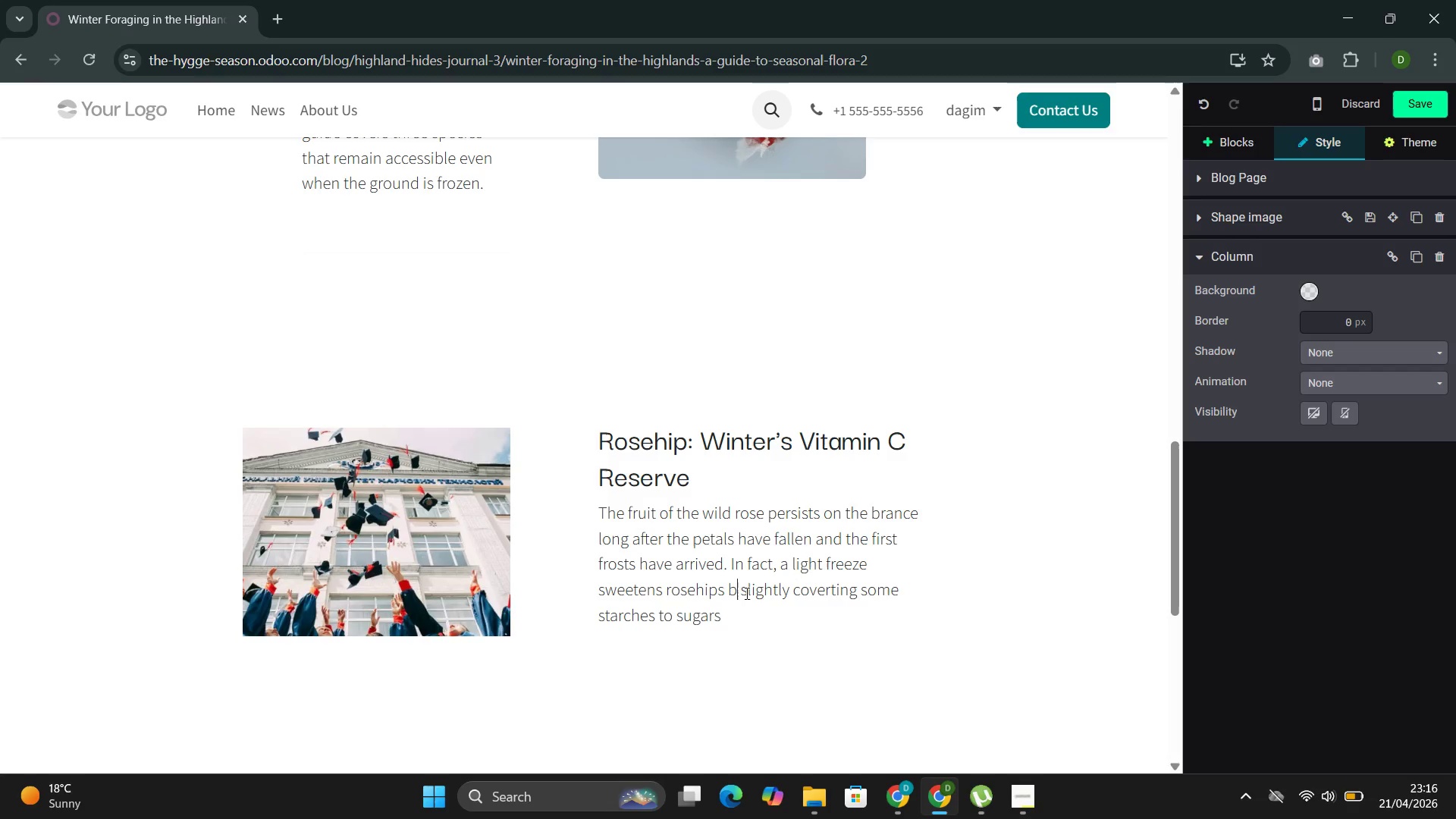 
key(Backspace)
 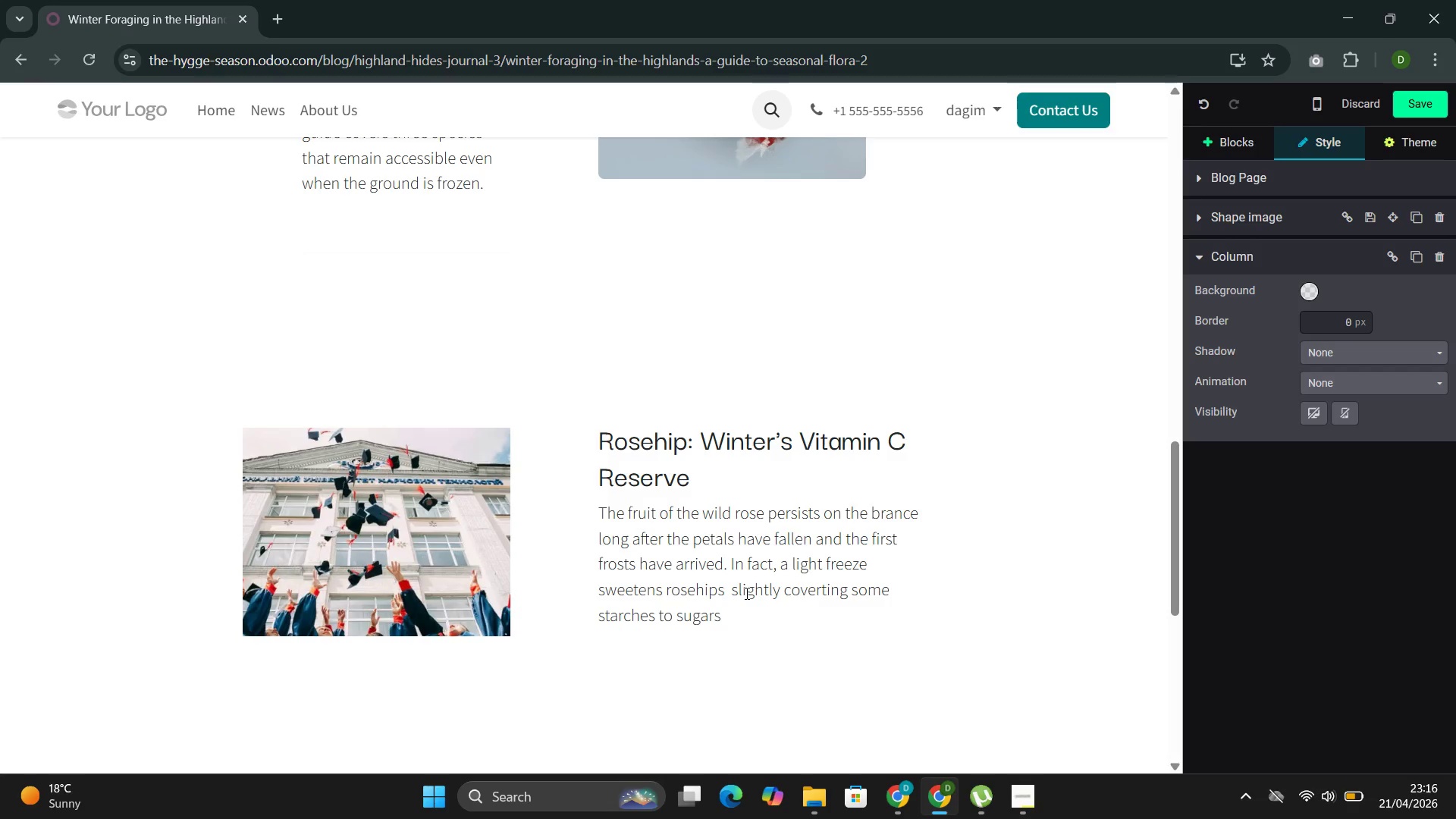 
key(Backspace)
 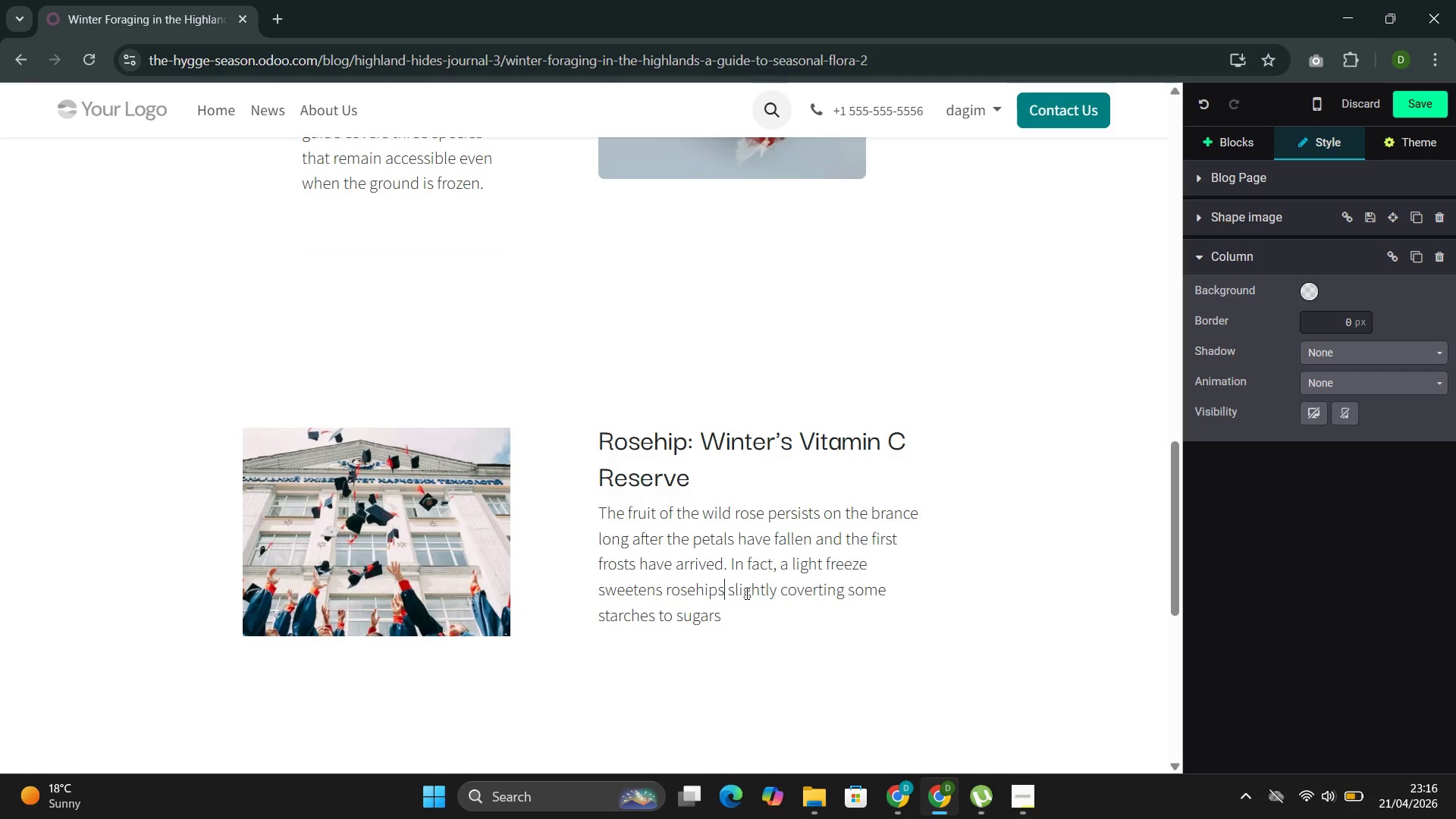 
key(ArrowRight)
 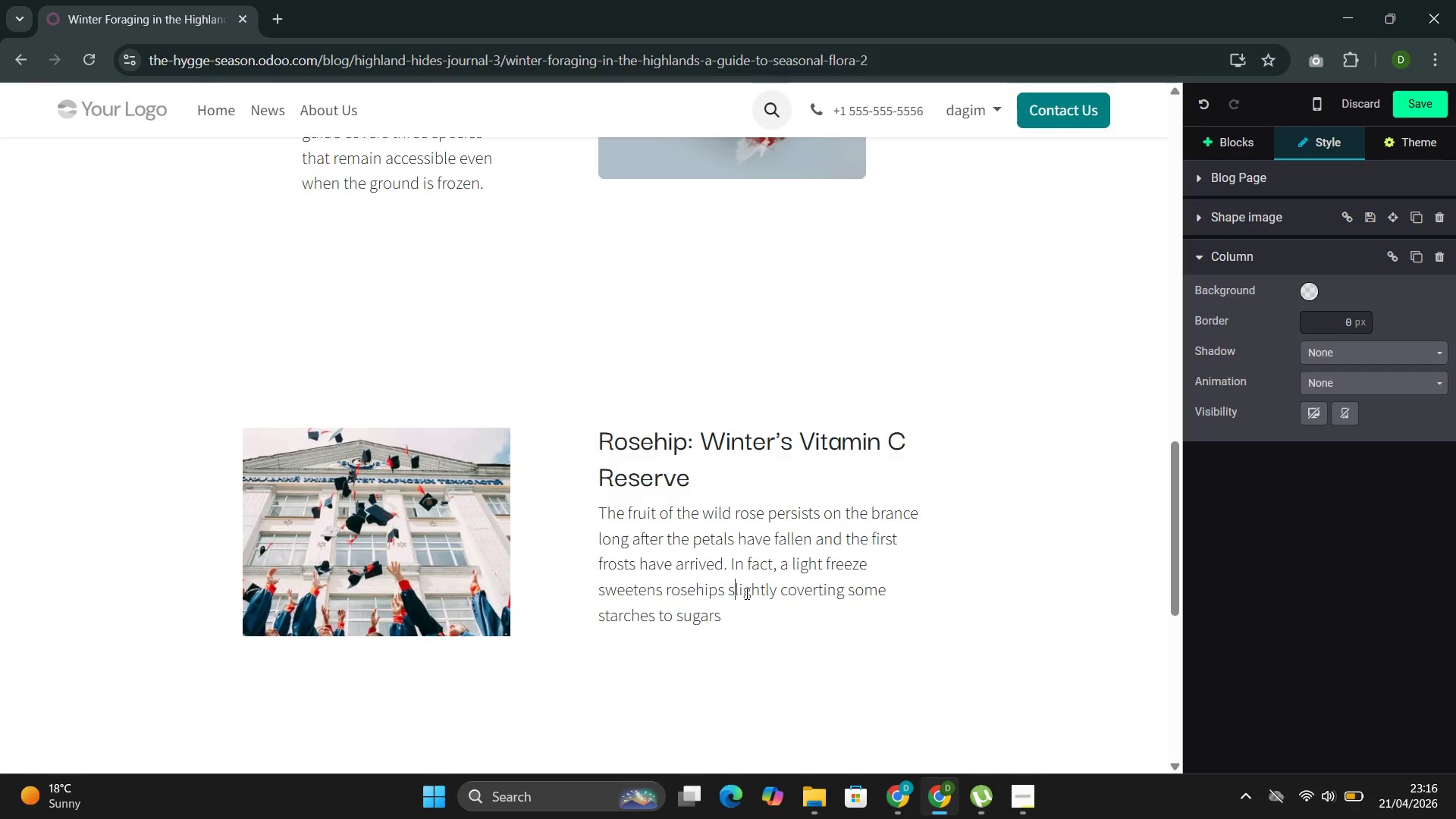 
key(ArrowRight)
 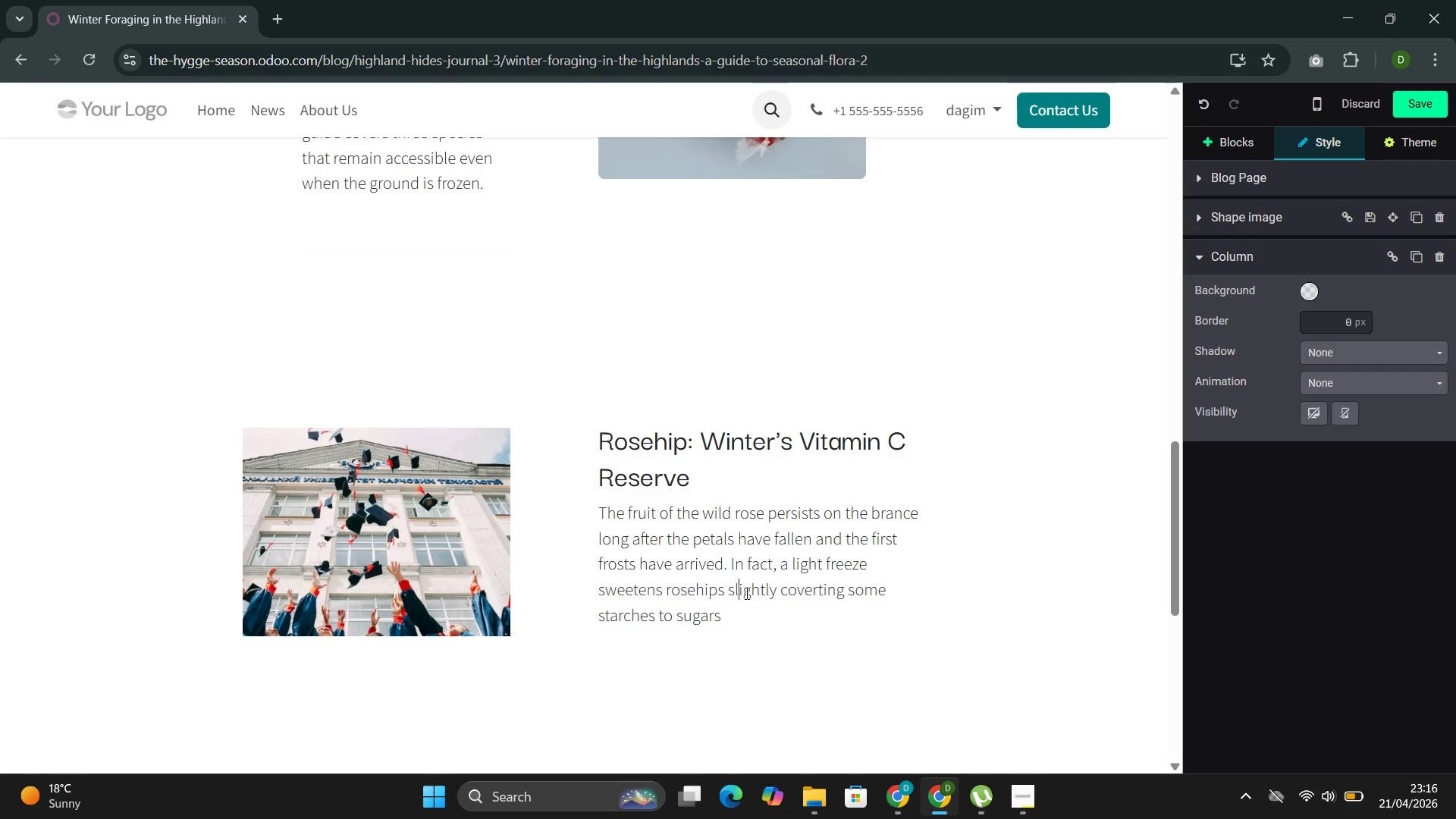 
key(ArrowRight)
 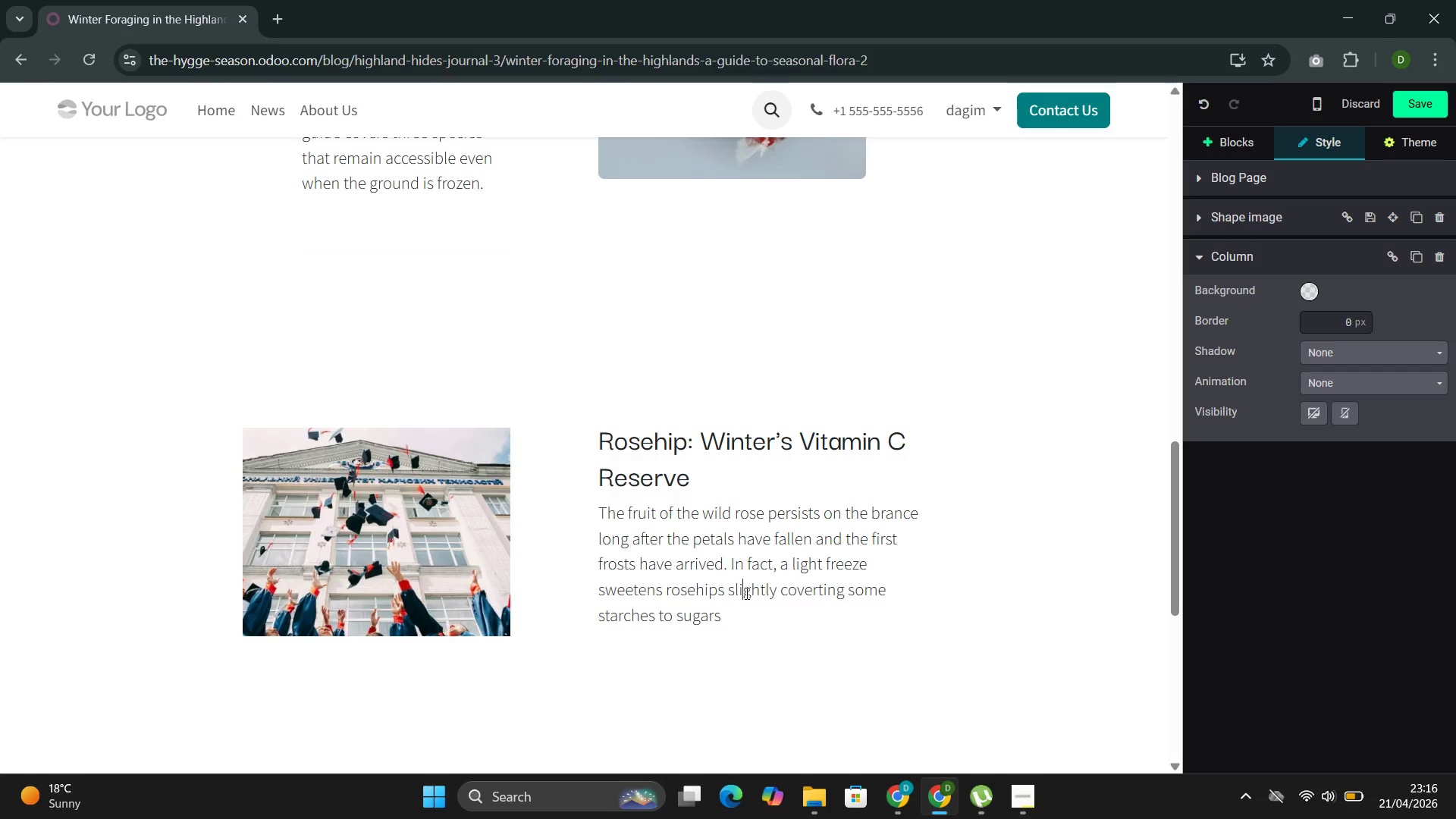 
key(ArrowRight)
 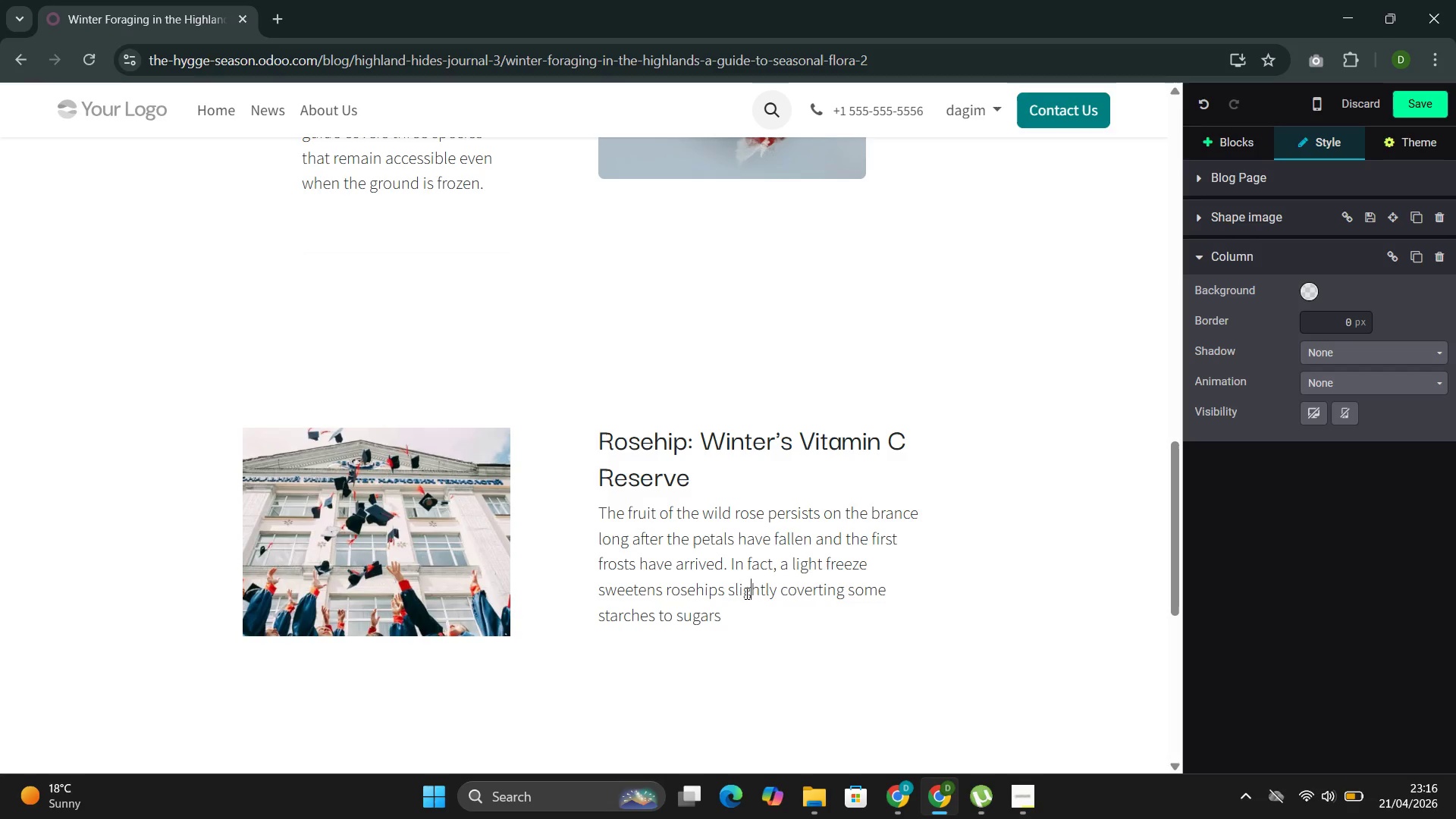 
key(ArrowRight)
 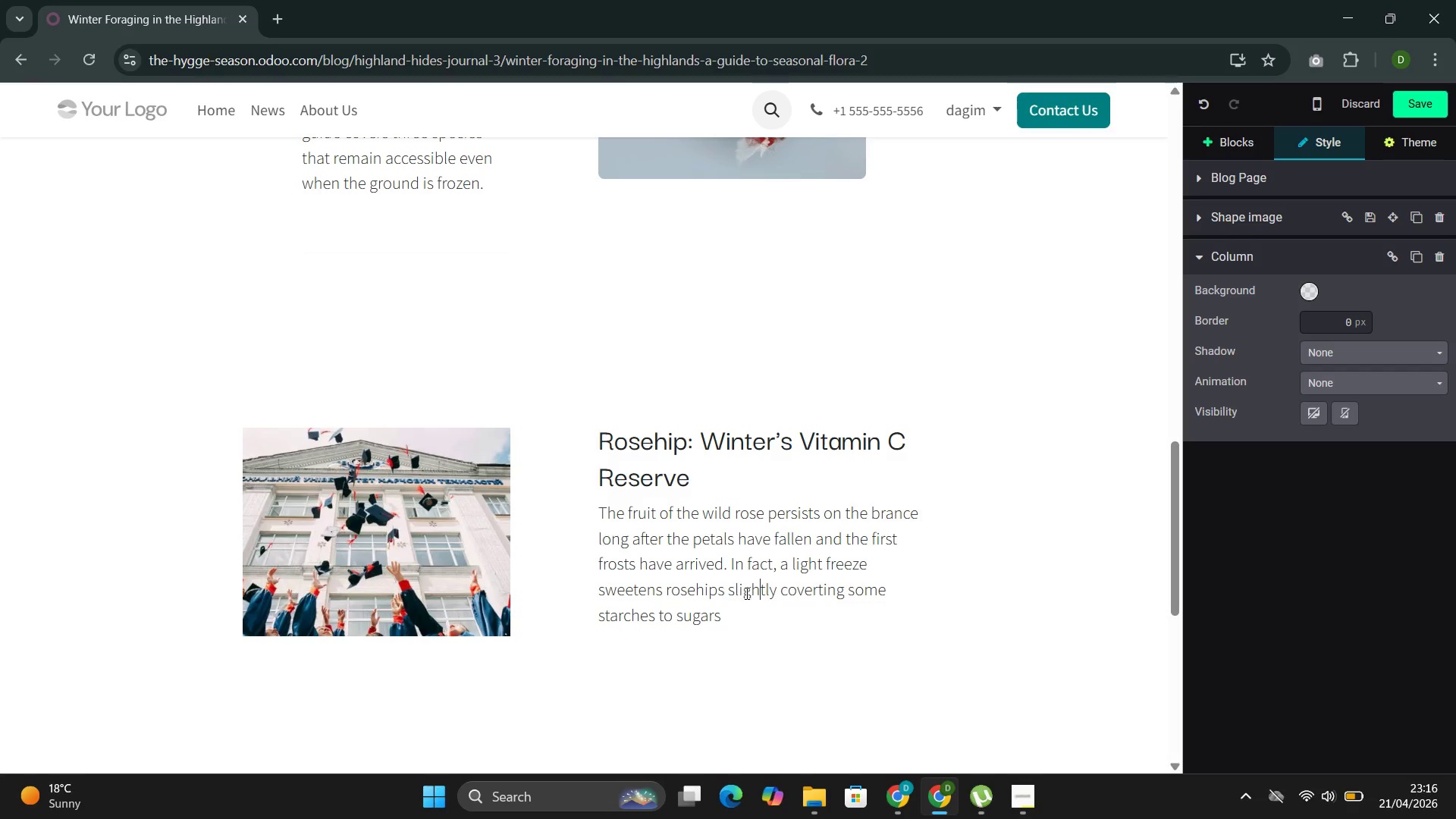 
key(ArrowRight)
 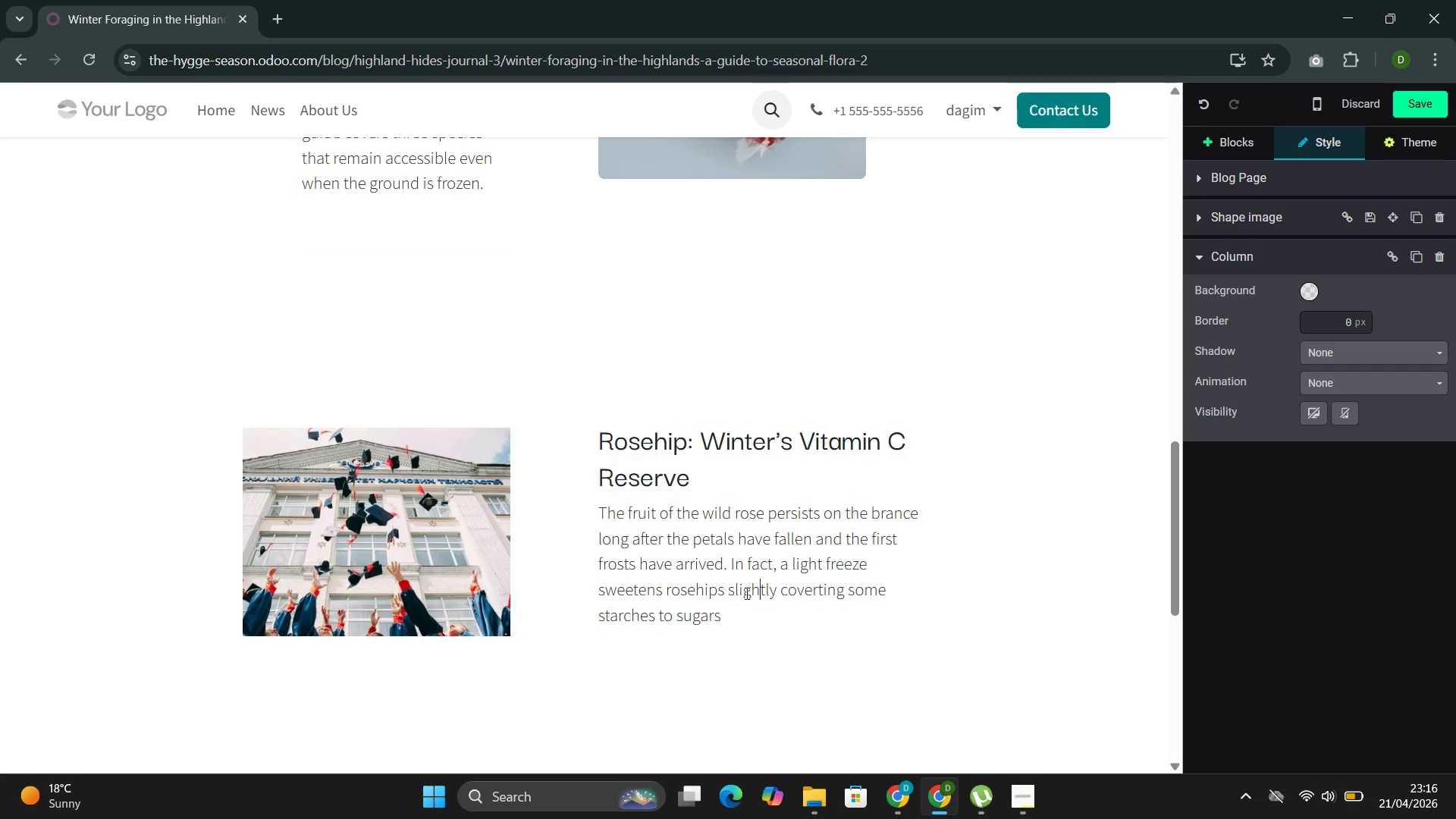 
key(ArrowRight)
 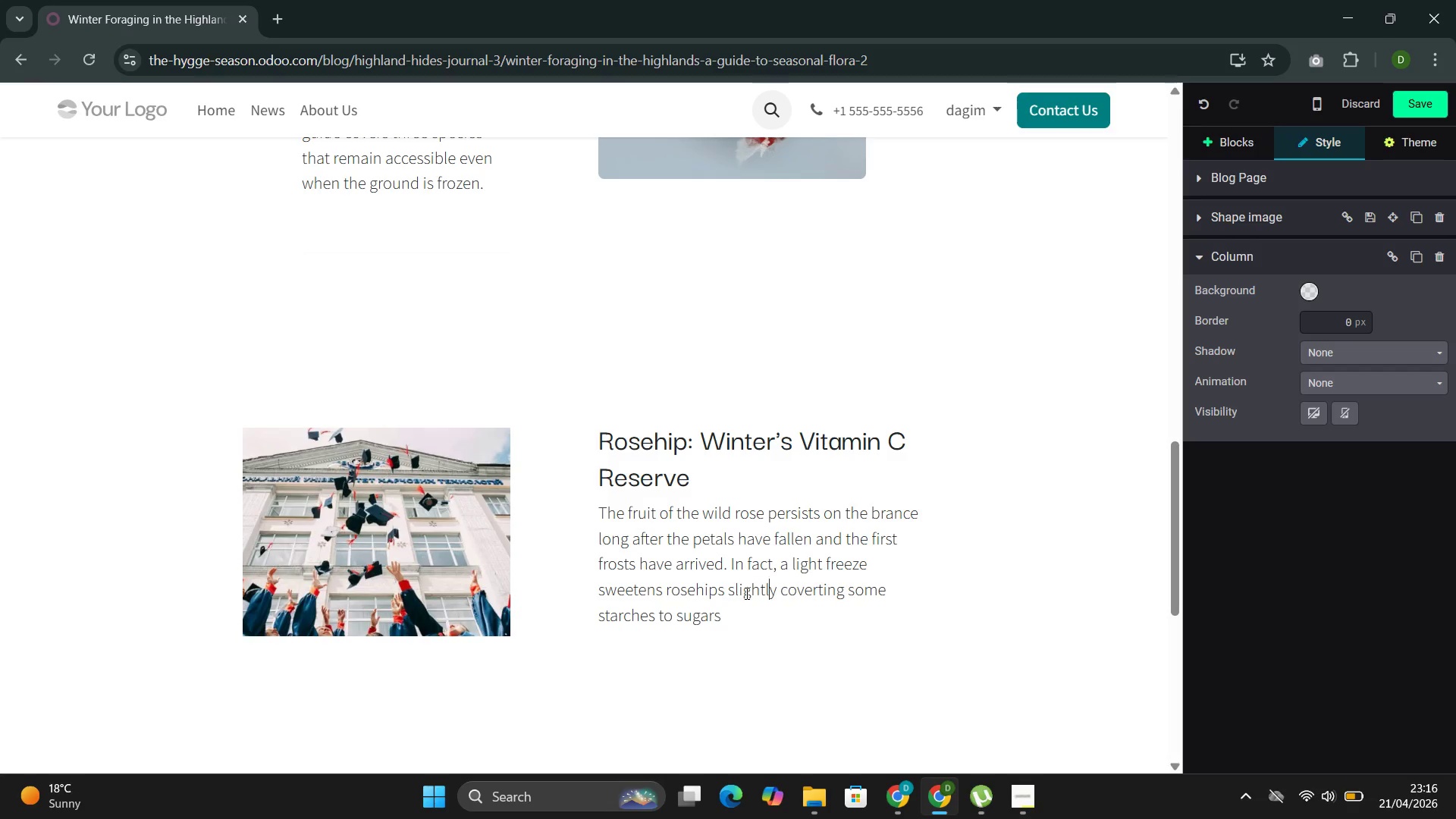 
key(ArrowRight)
 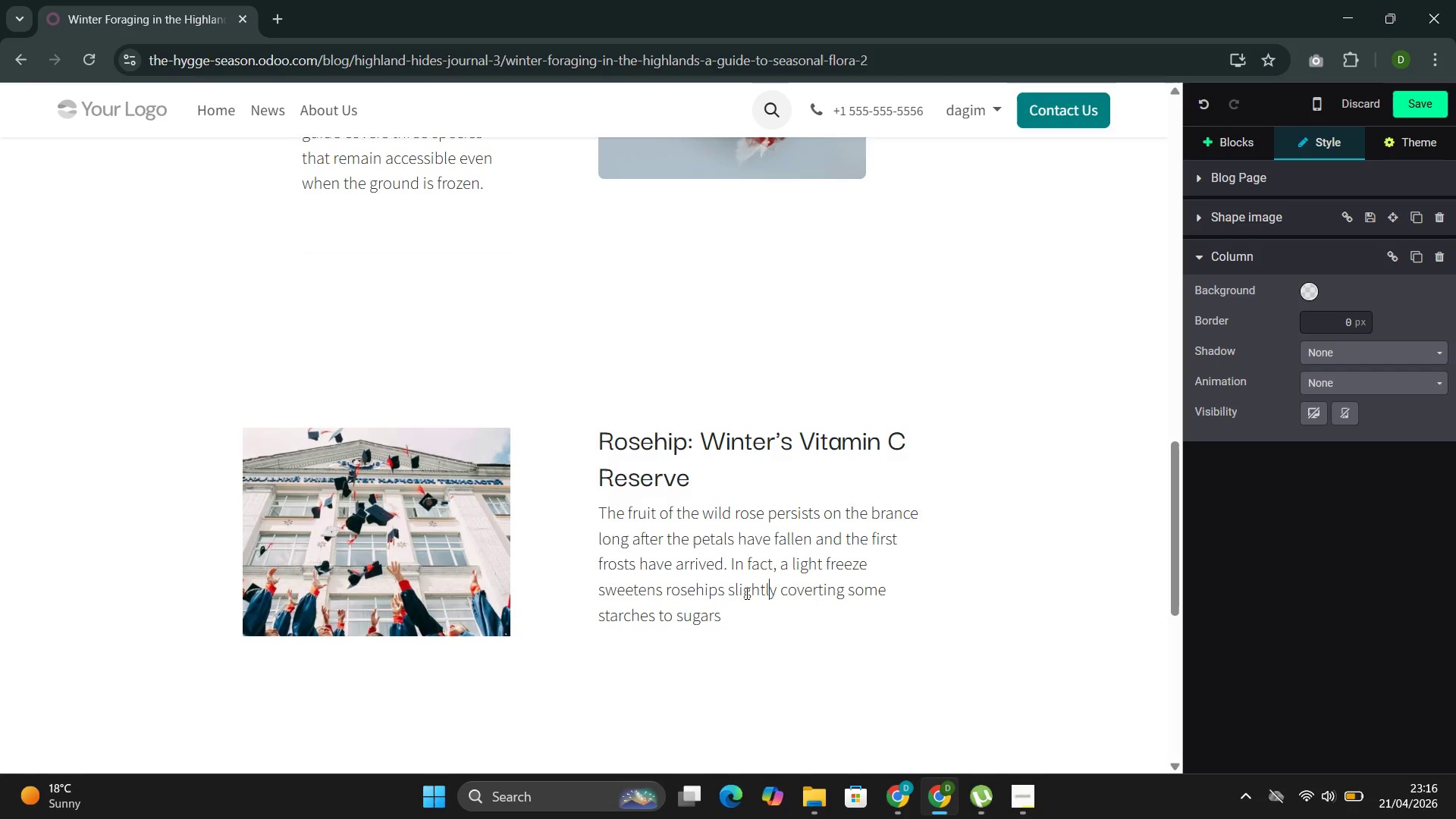 
key(ArrowRight)
 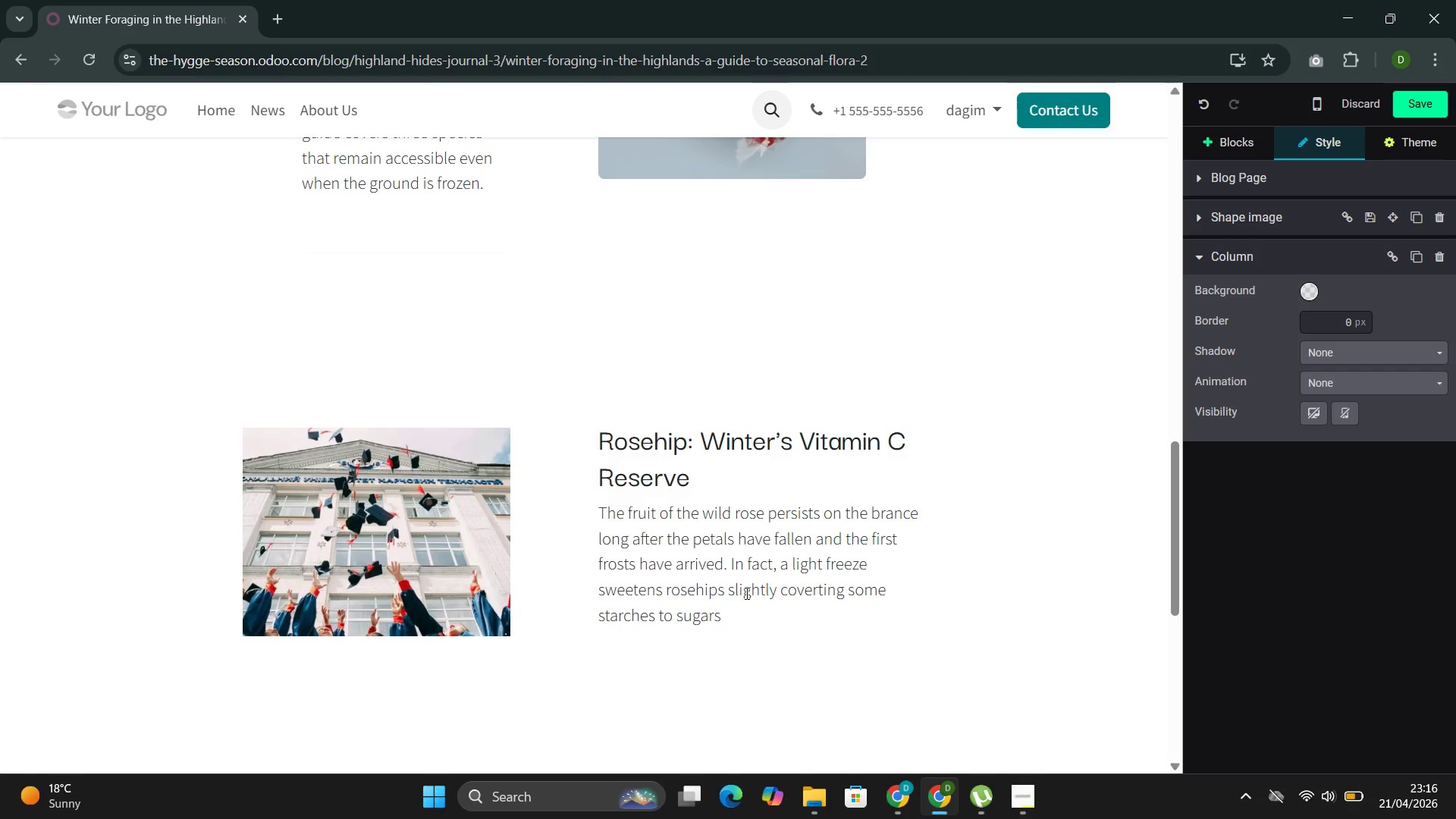 
type( by)
 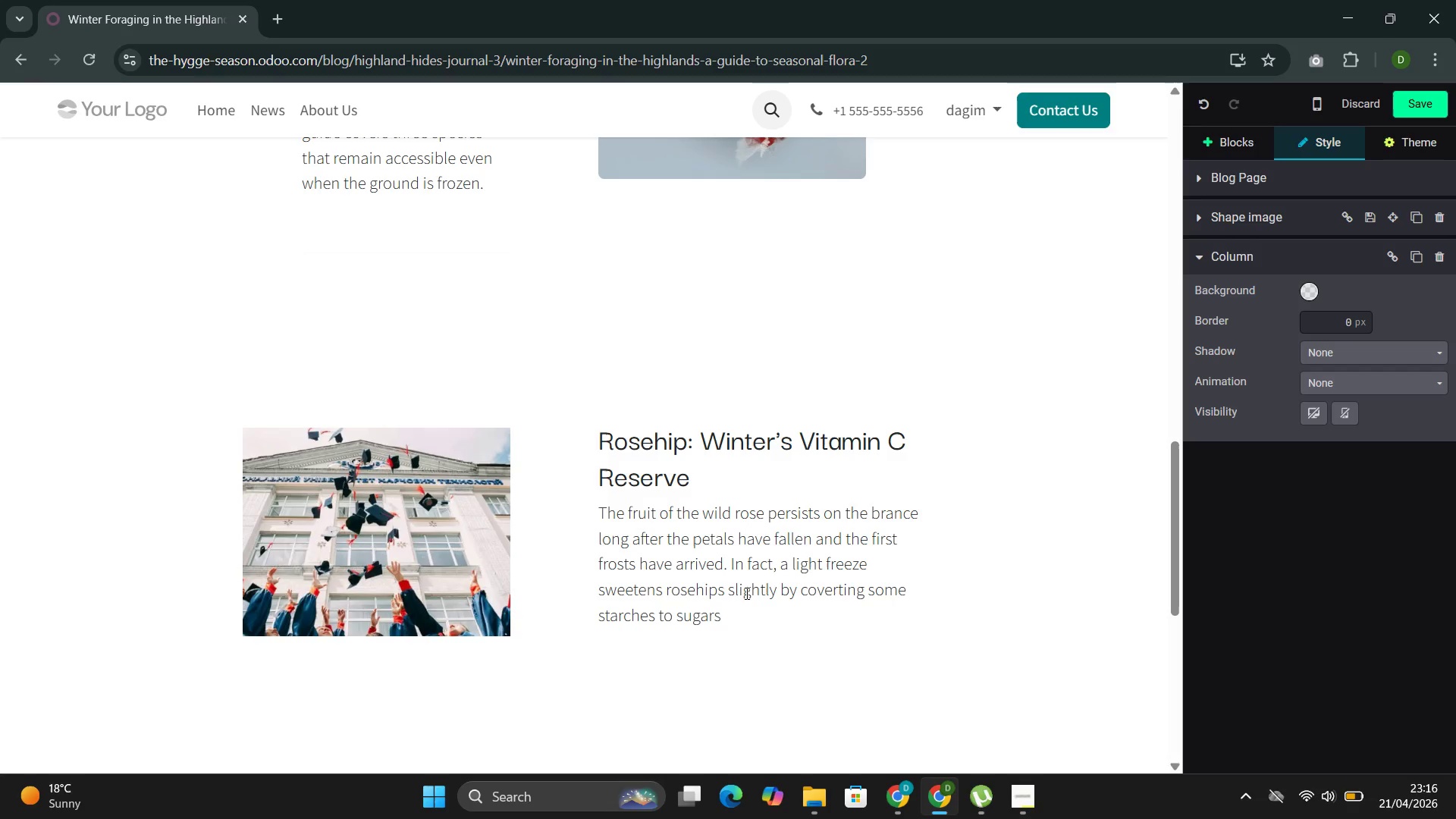 
wait(8.72)
 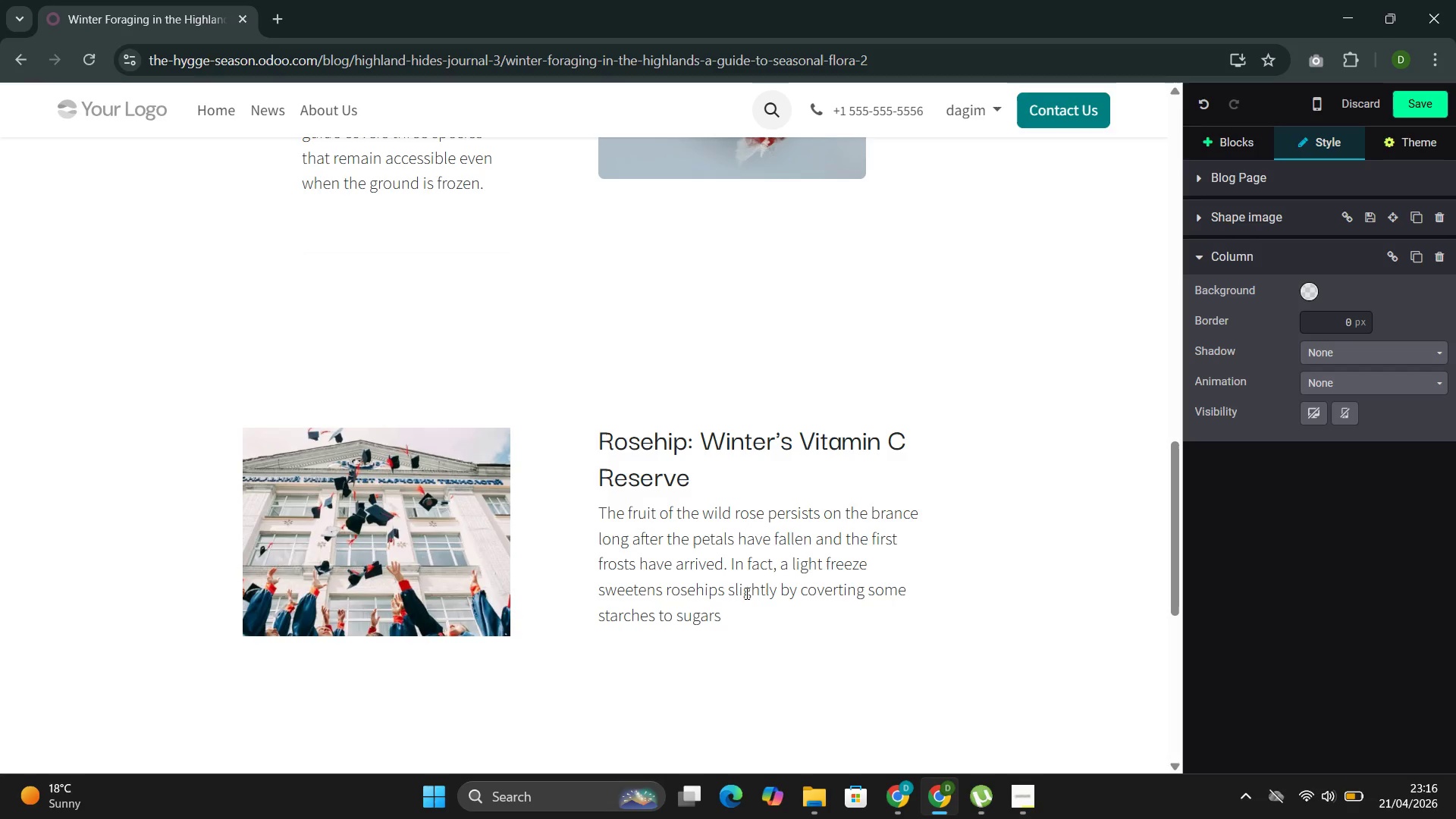 
key(ArrowRight)
 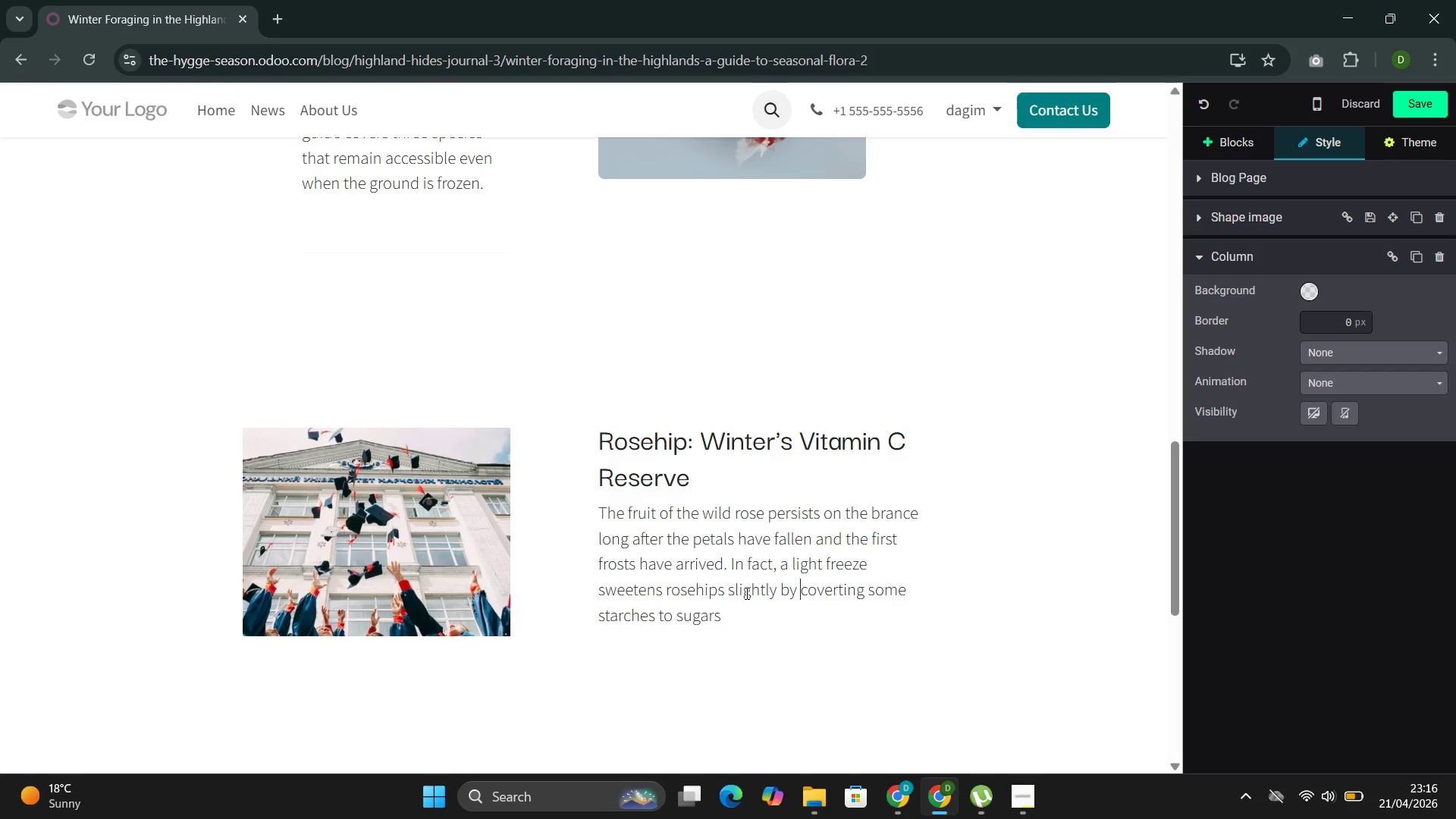 
key(ArrowRight)
 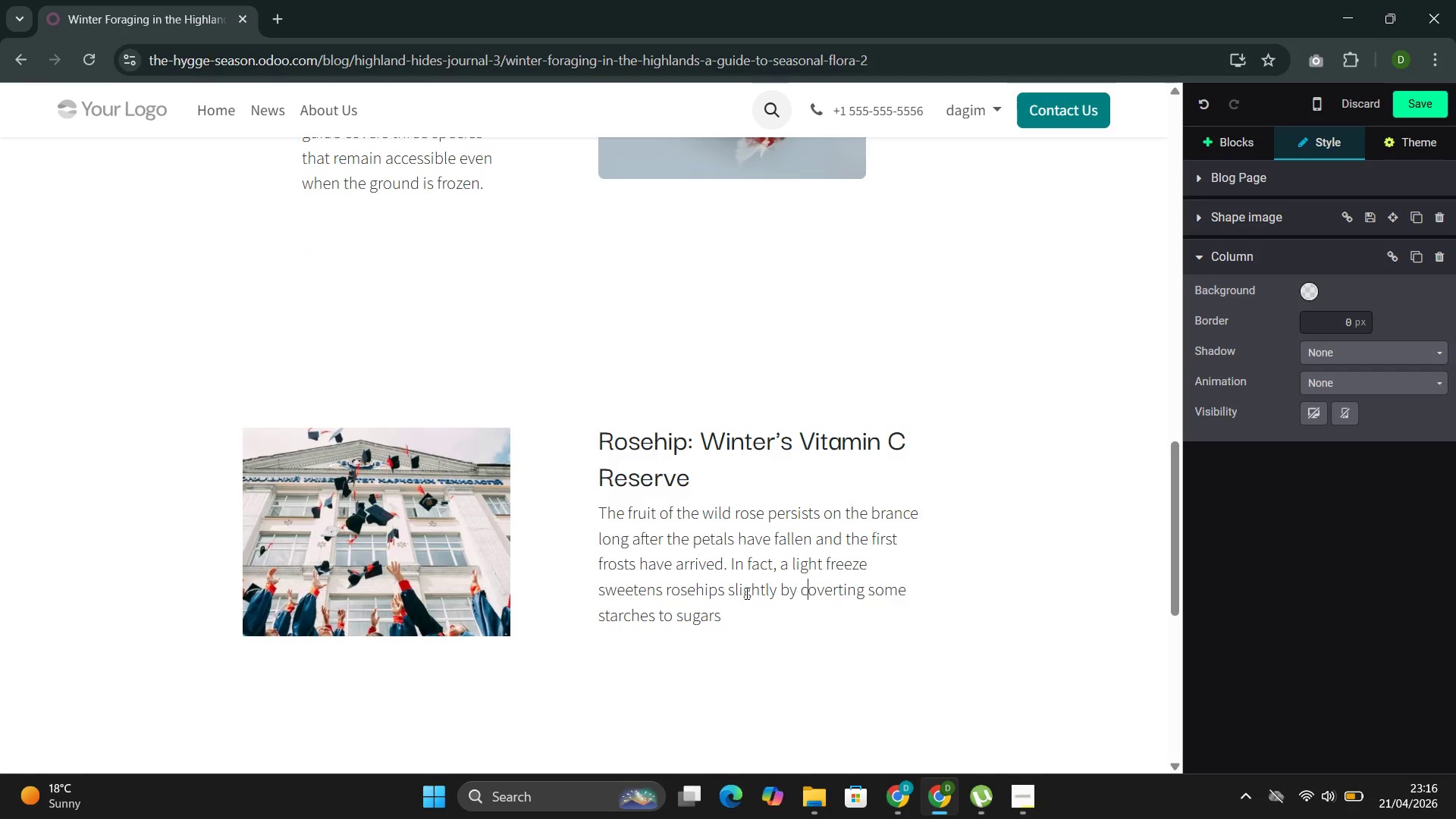 
key(ArrowRight)
 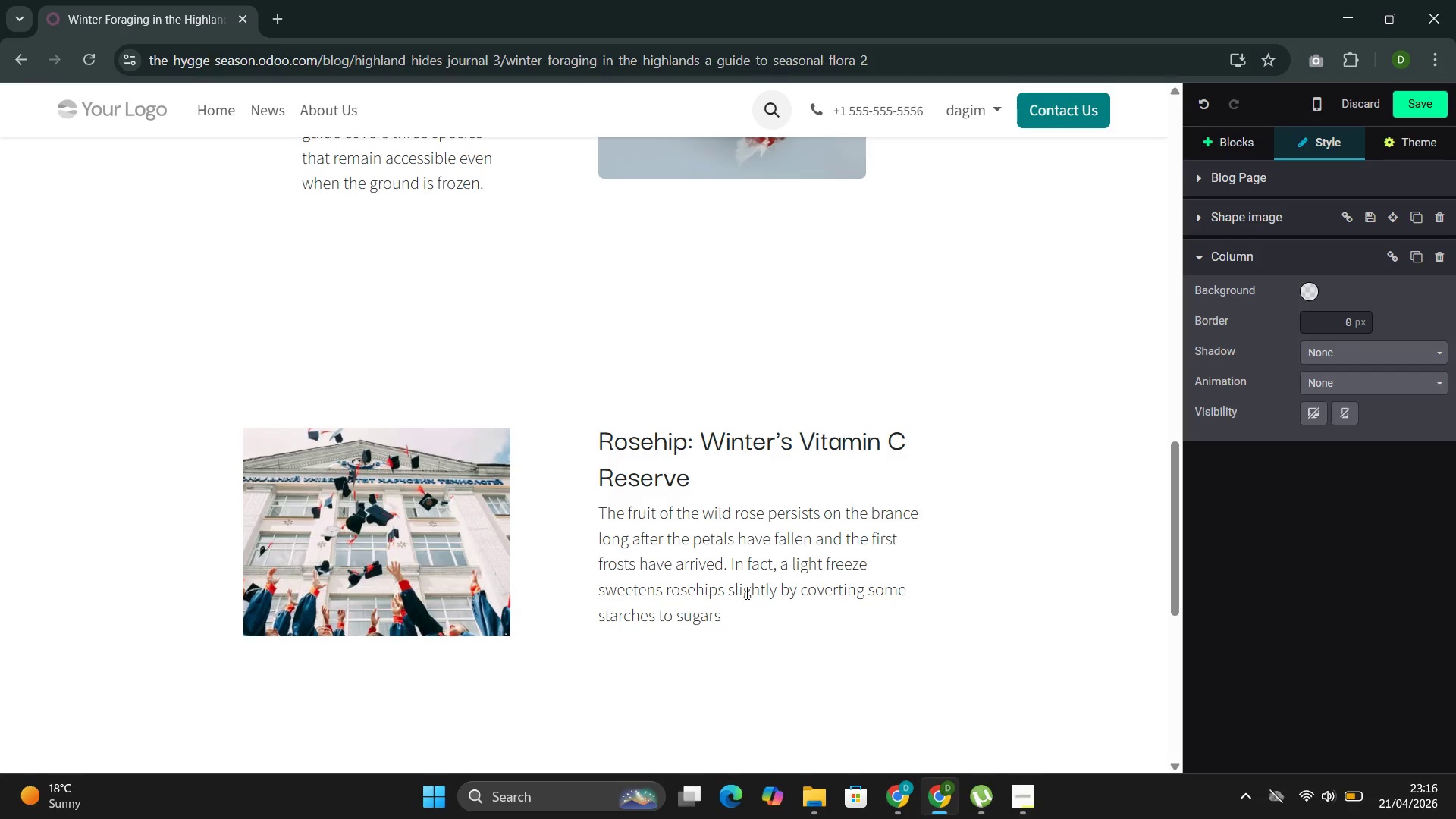 
key(N)
 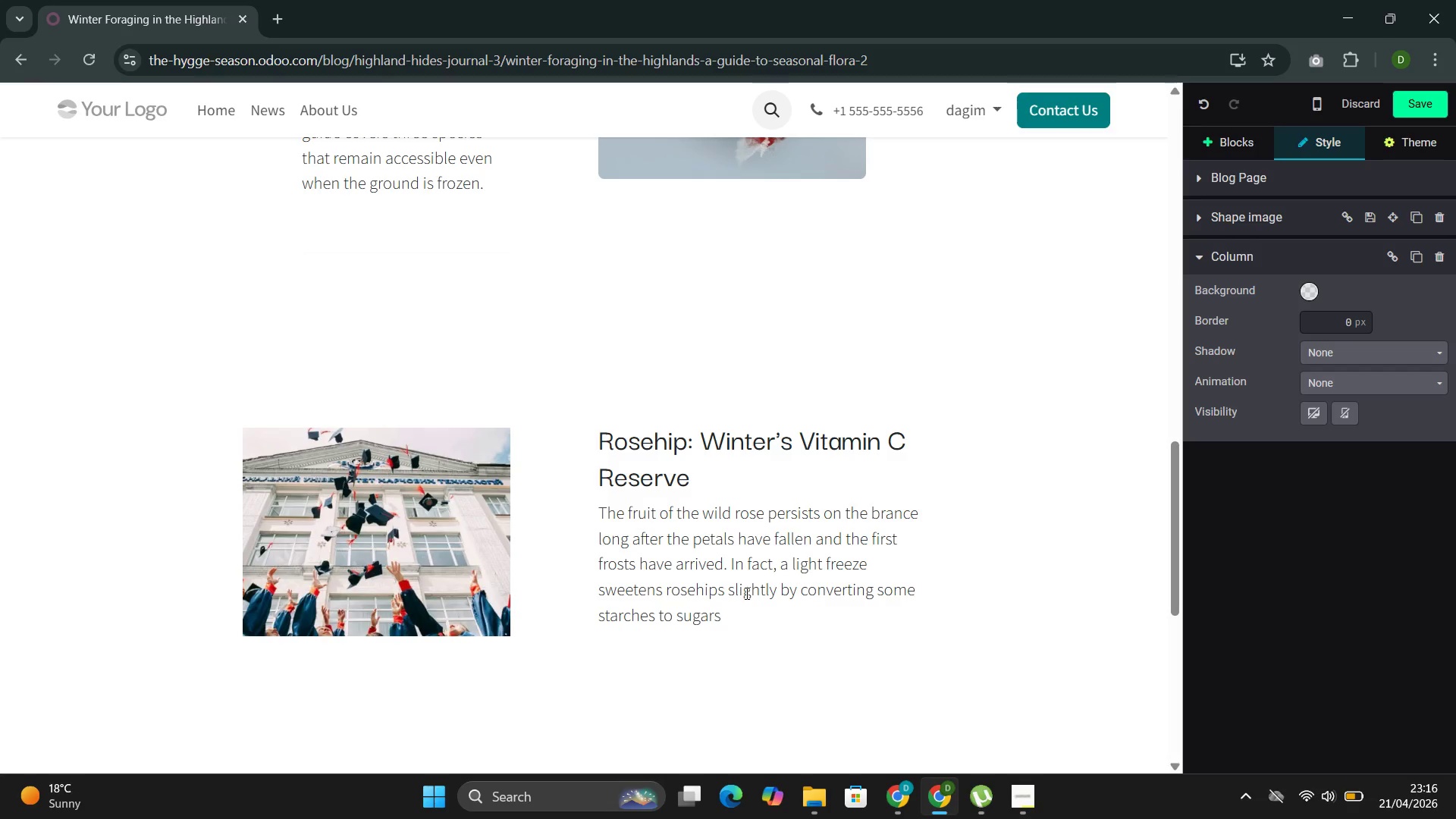 
key(ArrowRight)
 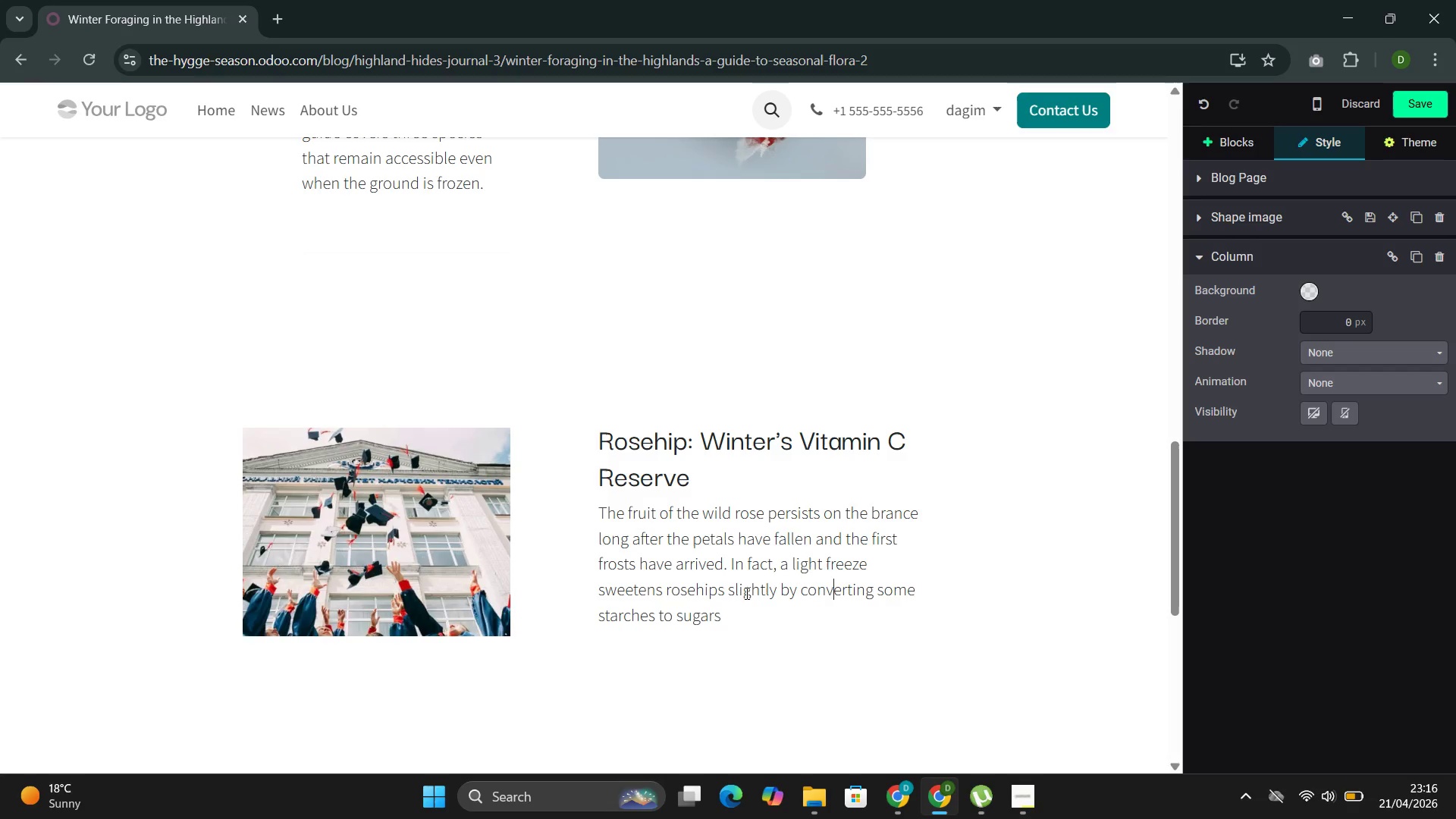 
wait(5.61)
 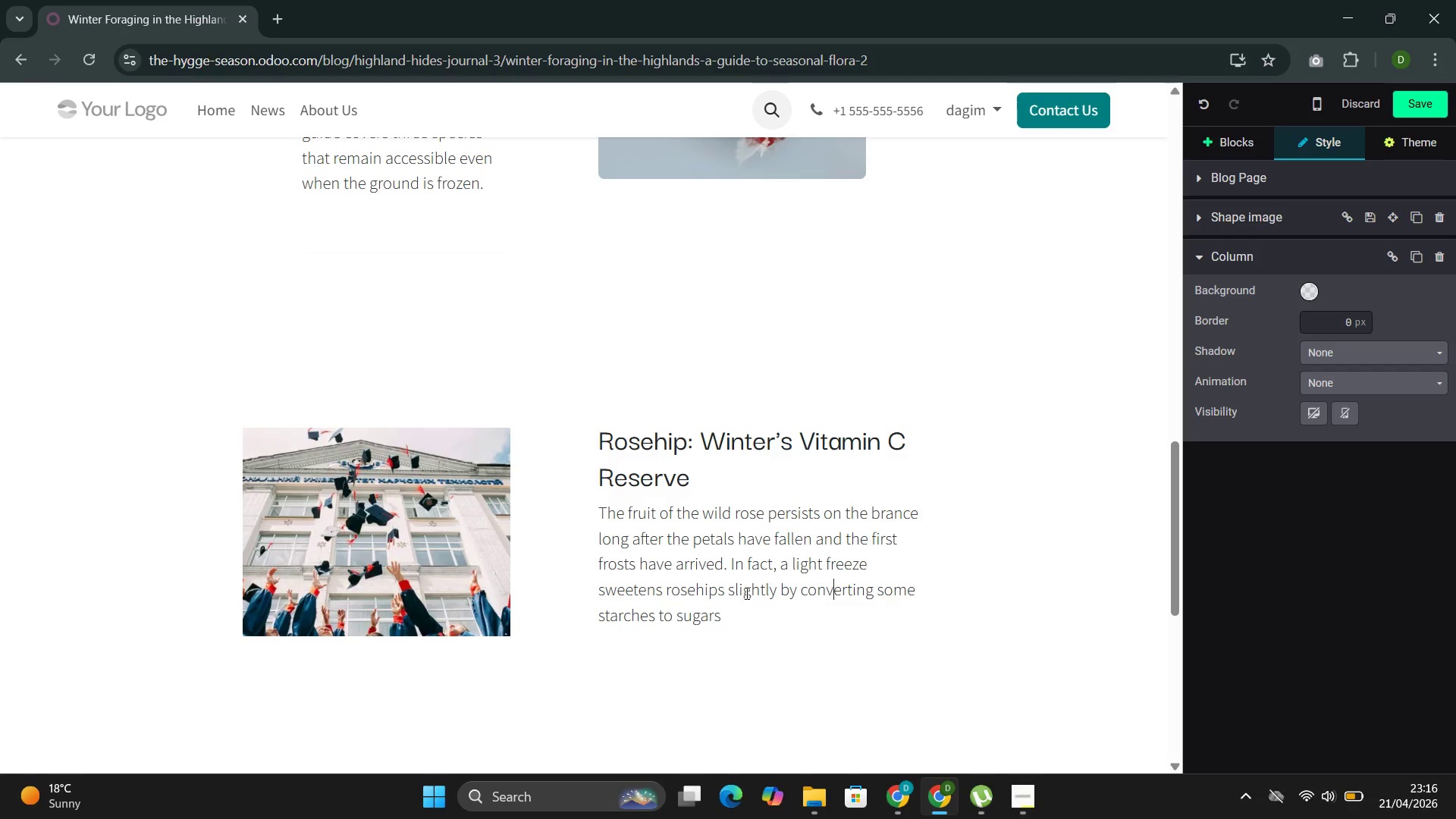 
left_click([735, 617])
 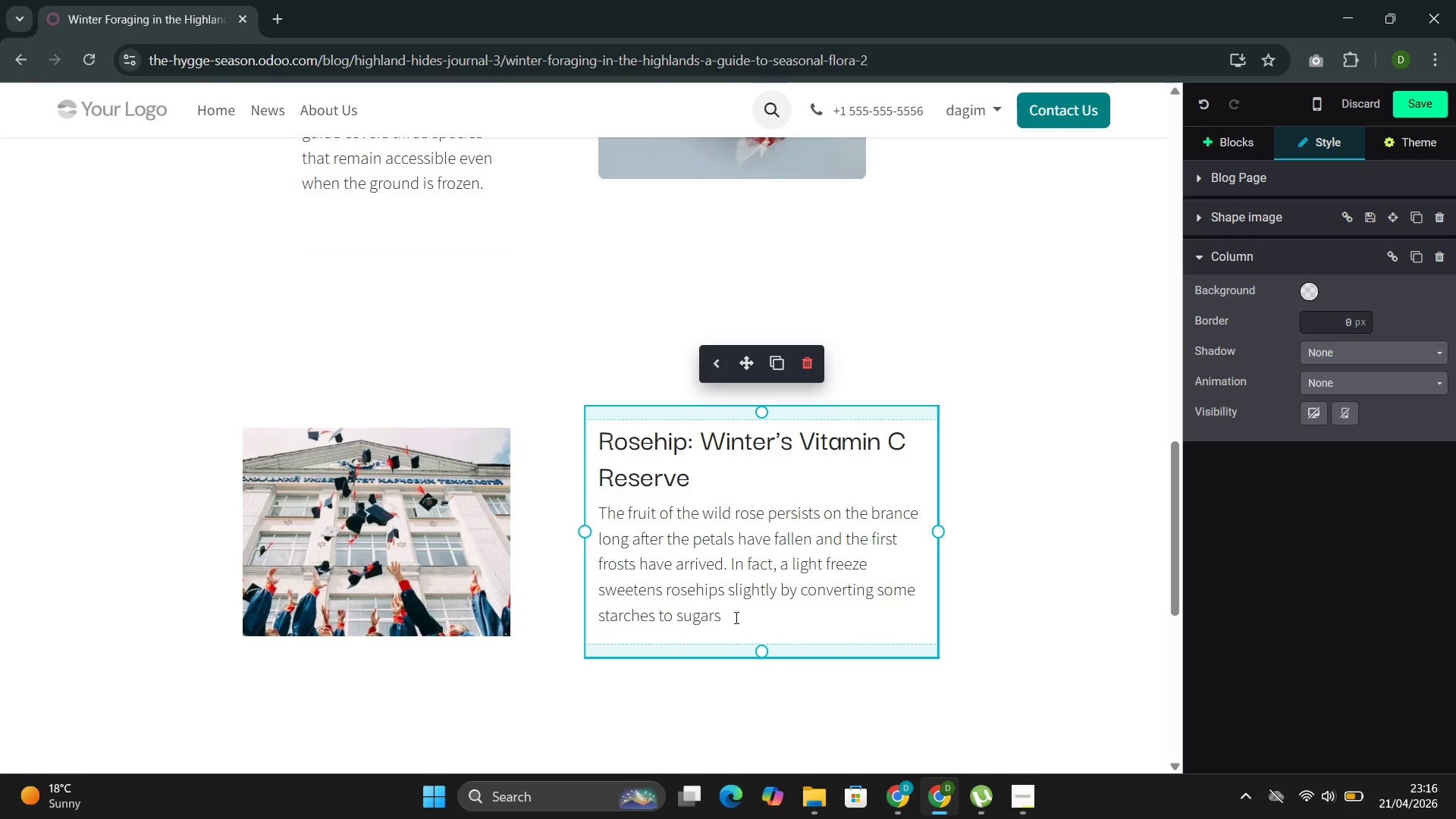 
key(Backspace)
 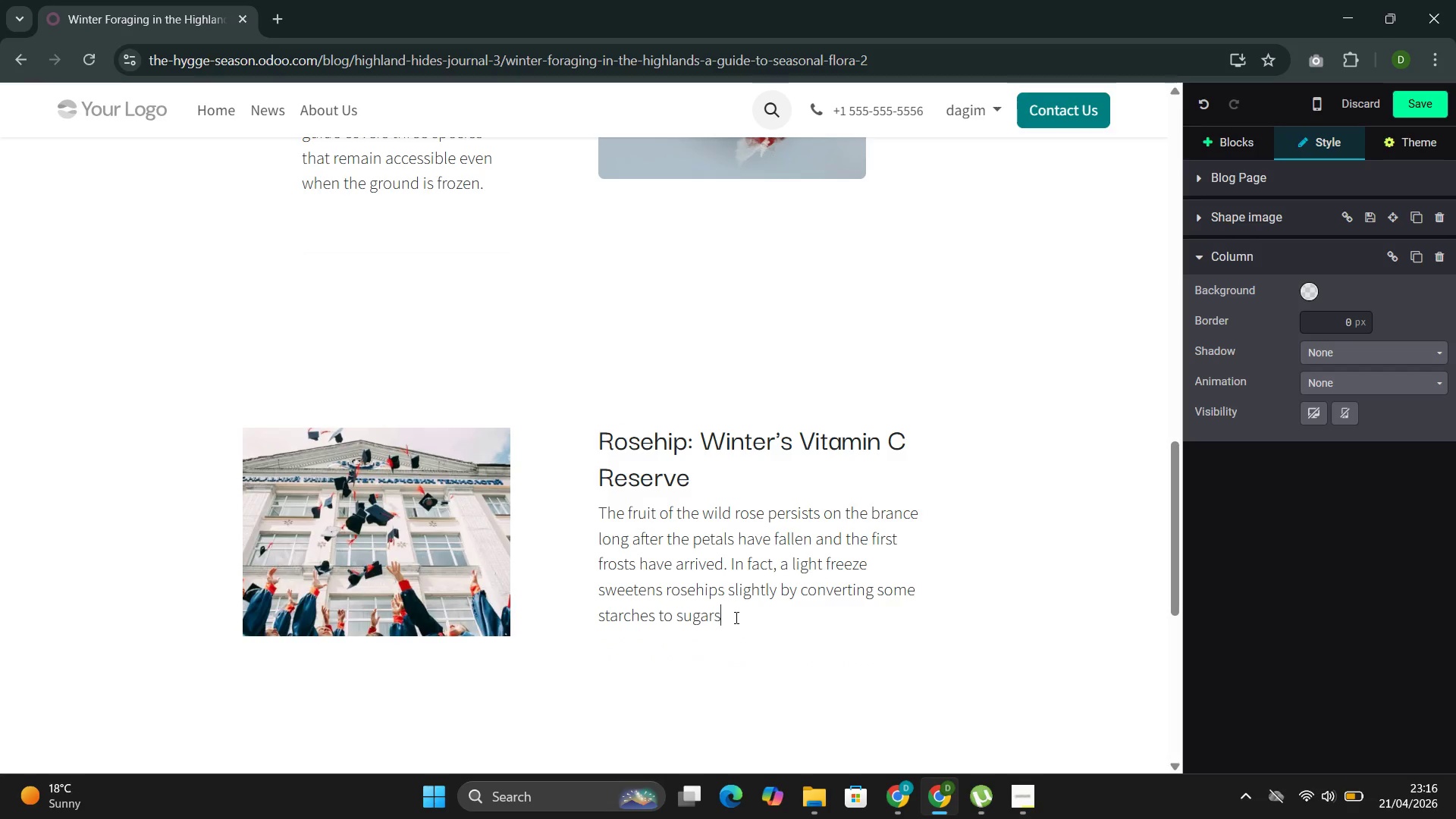 
key(Period)
 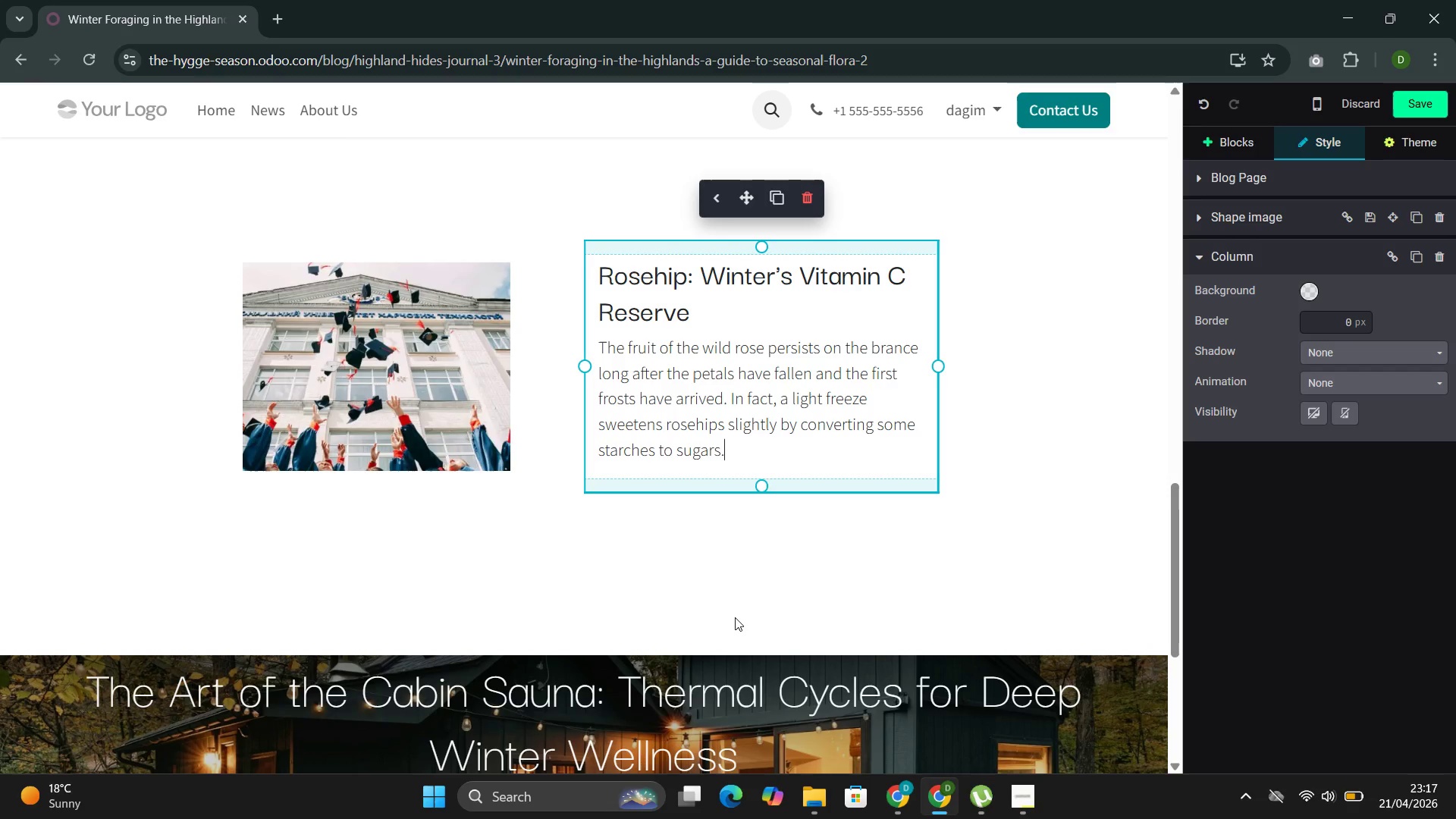 
wait(32.83)
 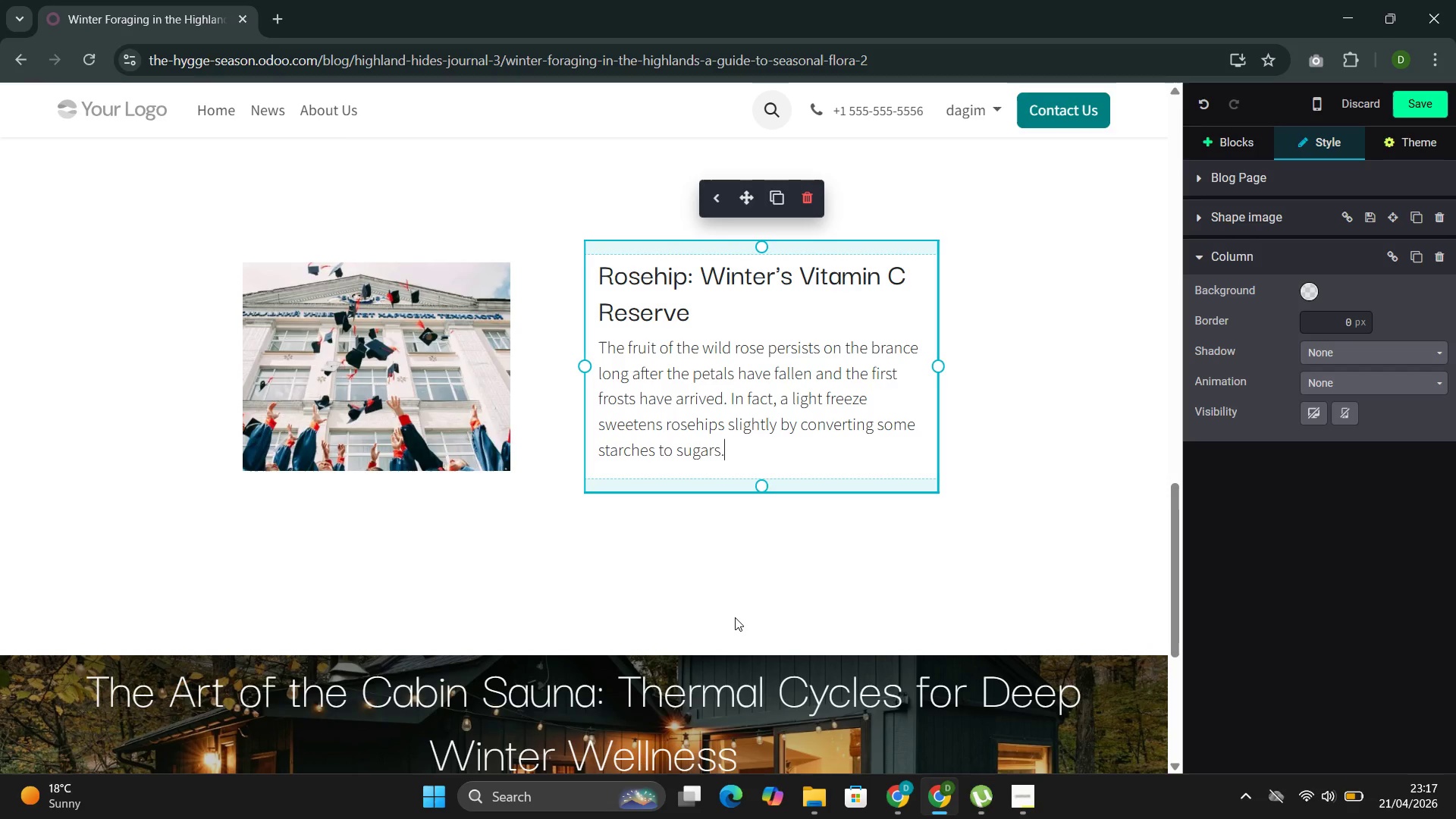 
left_click([971, 737])